 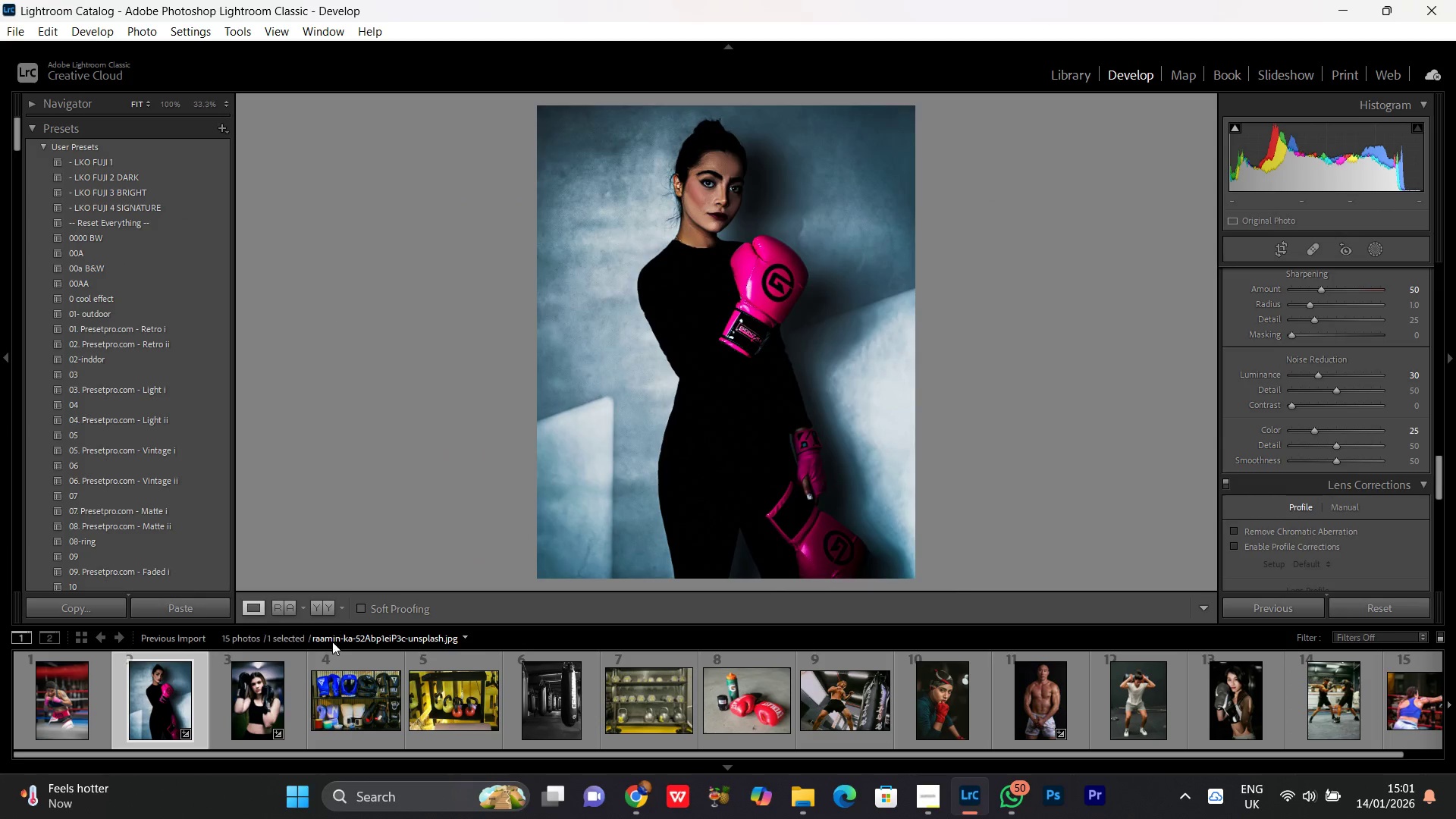 
left_click([55, 708])
 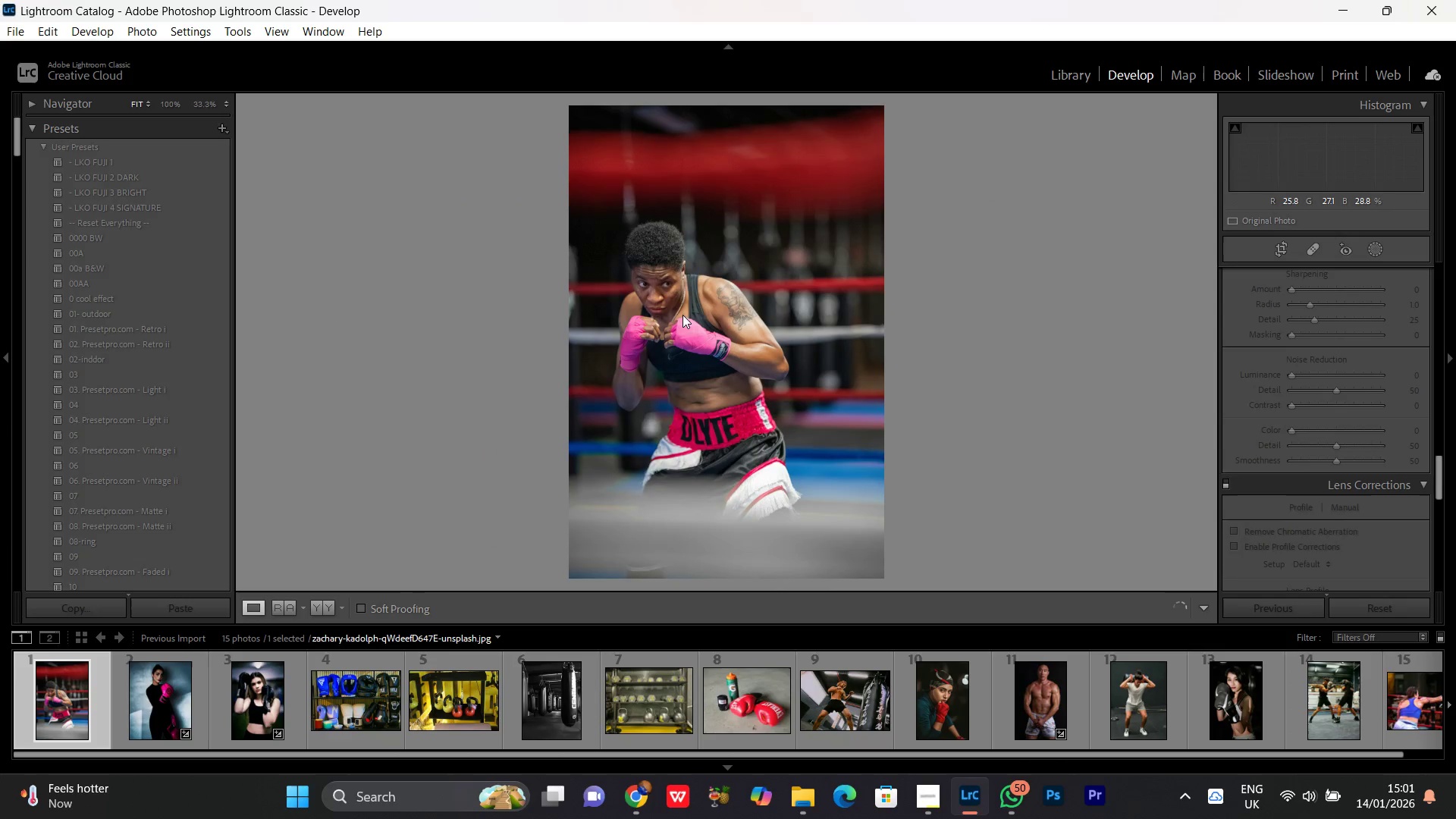 
double_click([666, 301])
 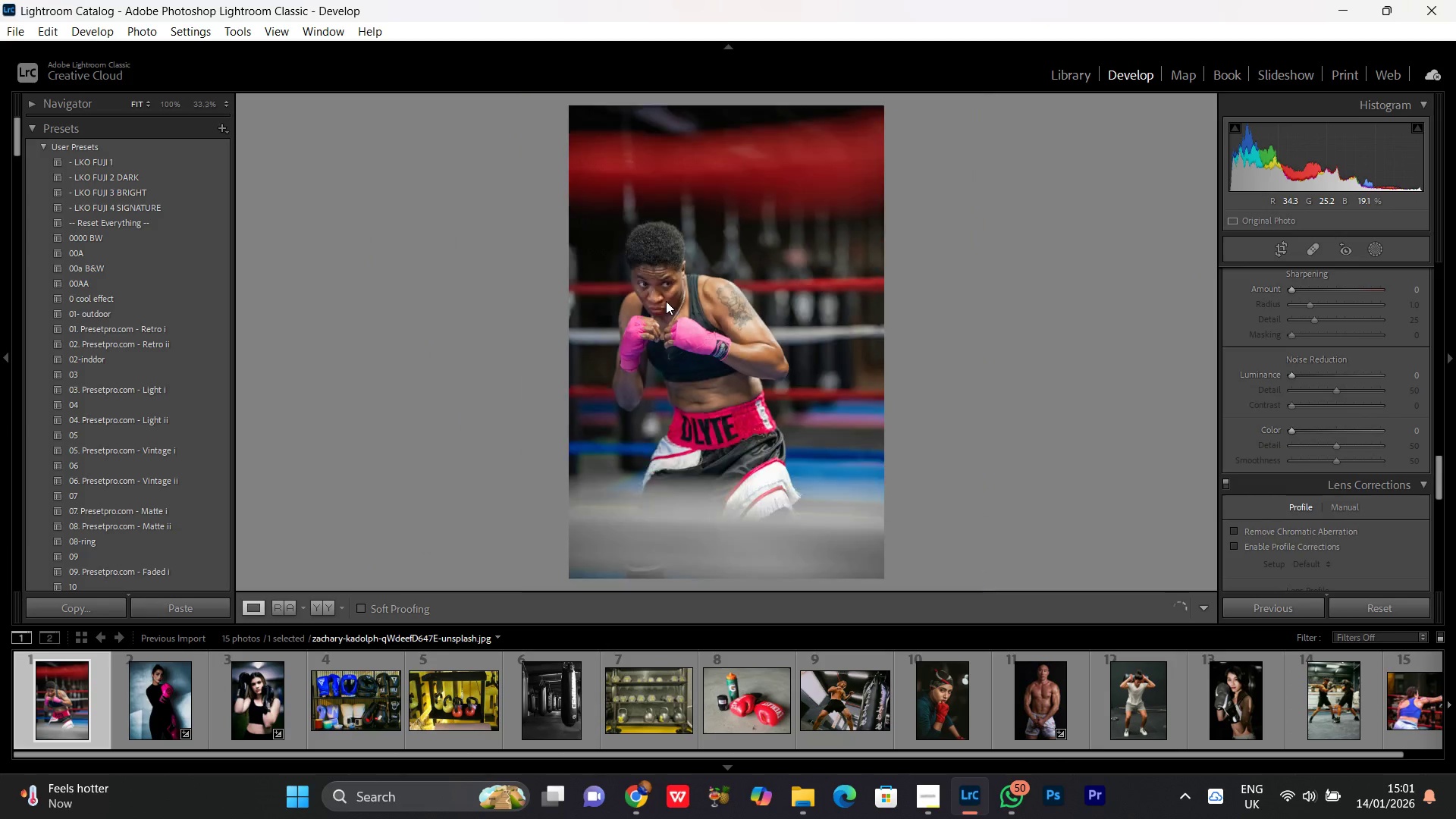 
triple_click([666, 301])
 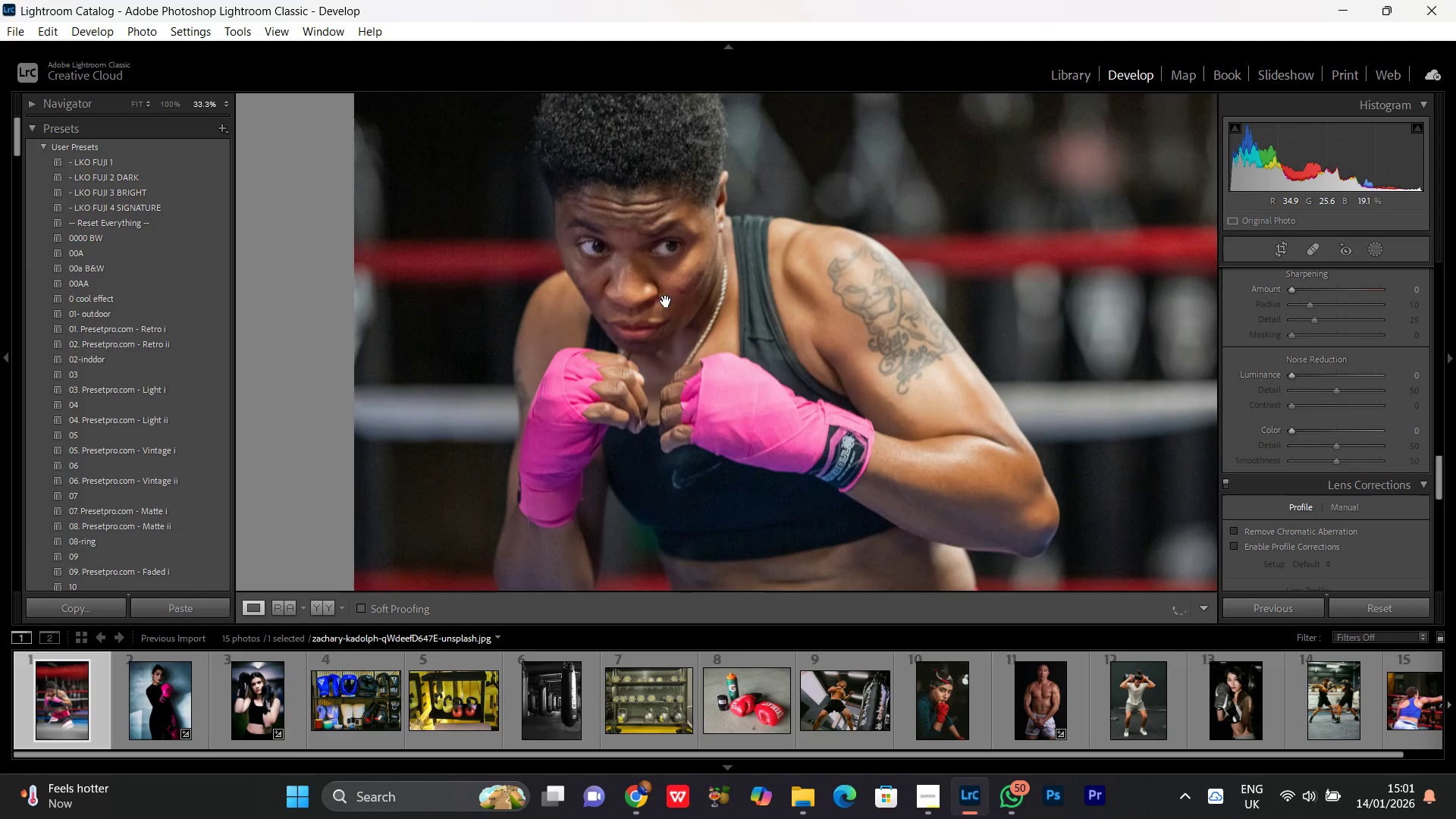 
triple_click([666, 301])
 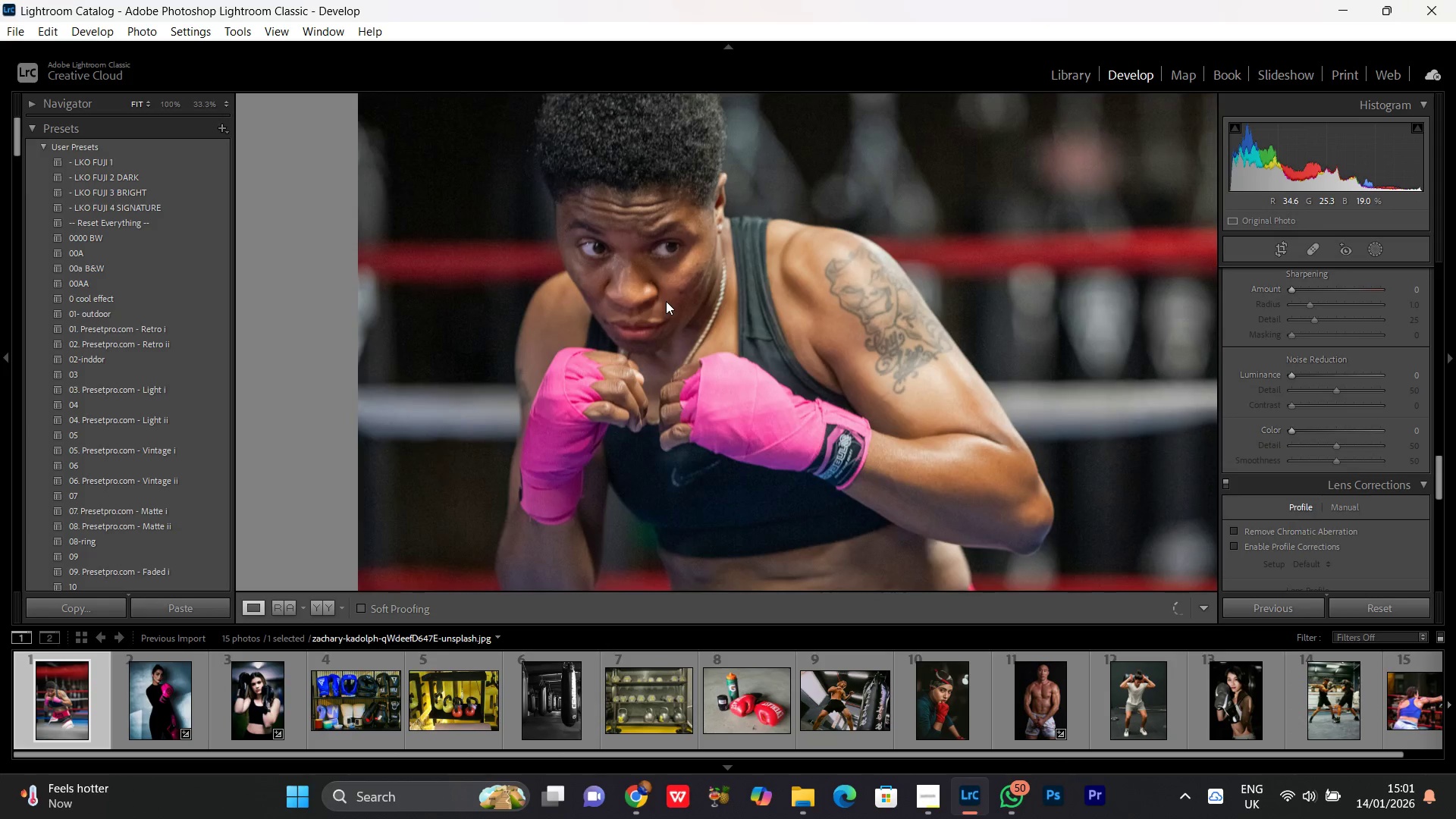 
triple_click([666, 301])
 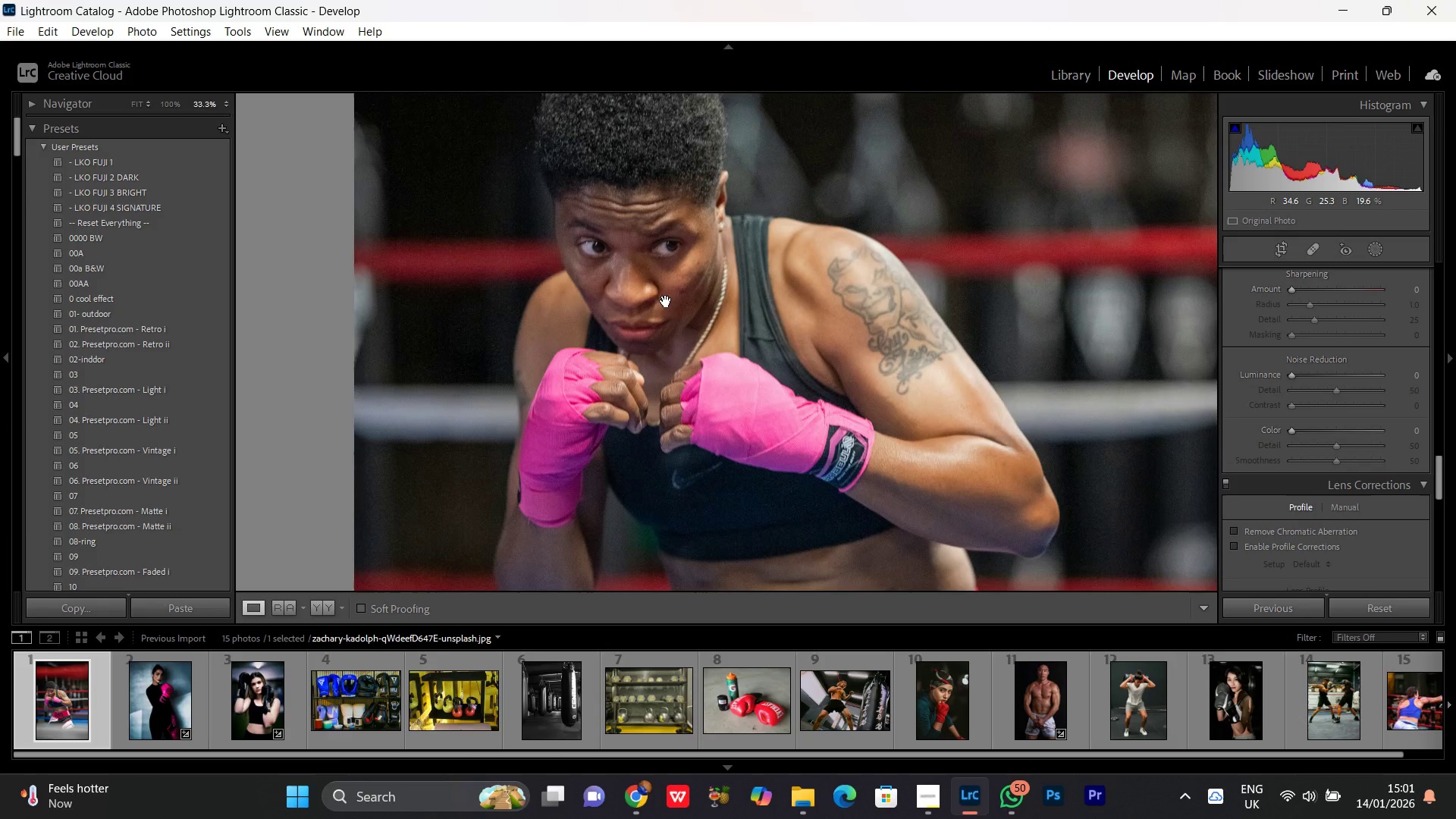 
left_click([666, 301])
 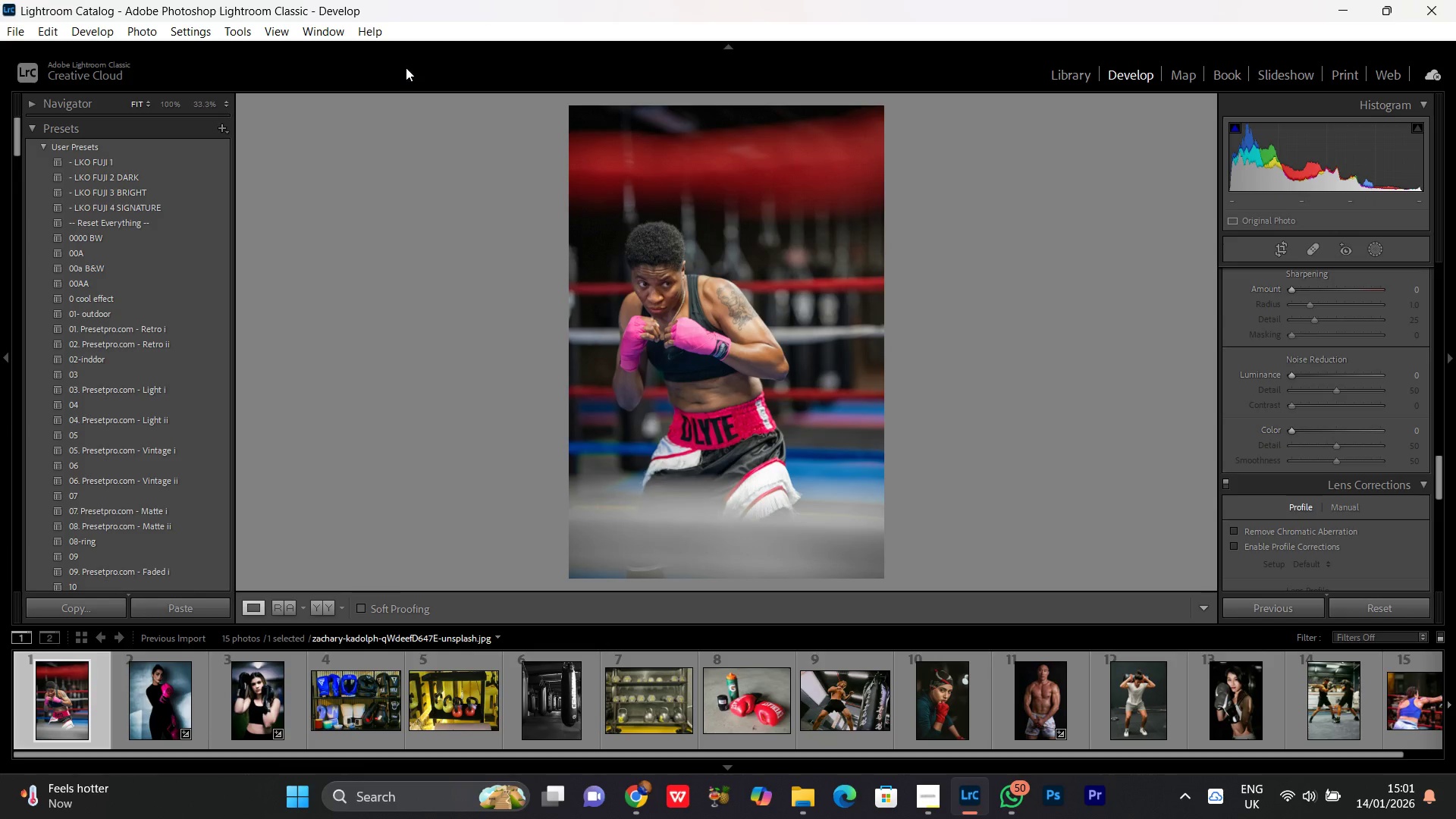 
wait(13.03)
 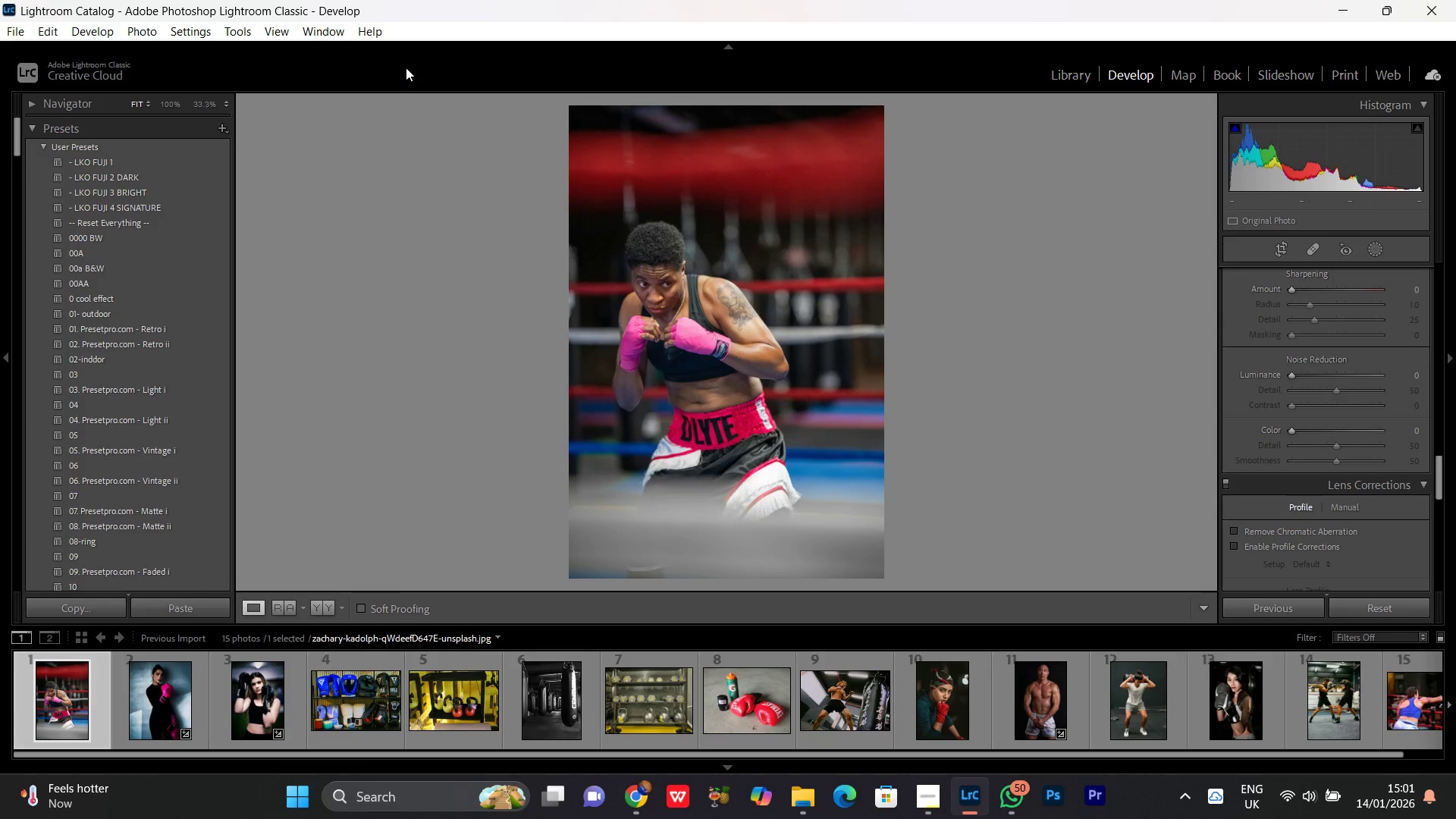 
double_click([655, 300])
 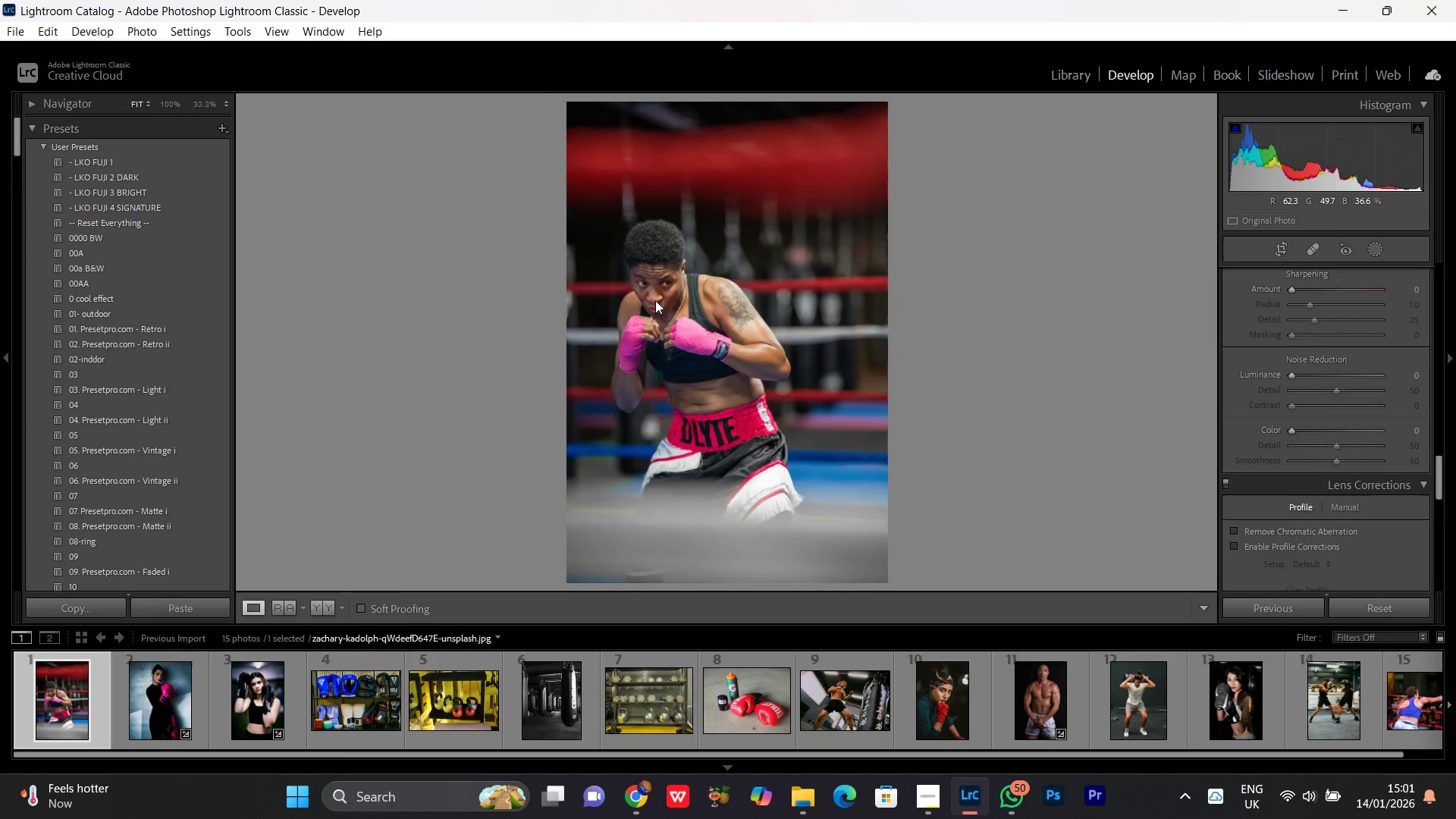 
triple_click([655, 300])
 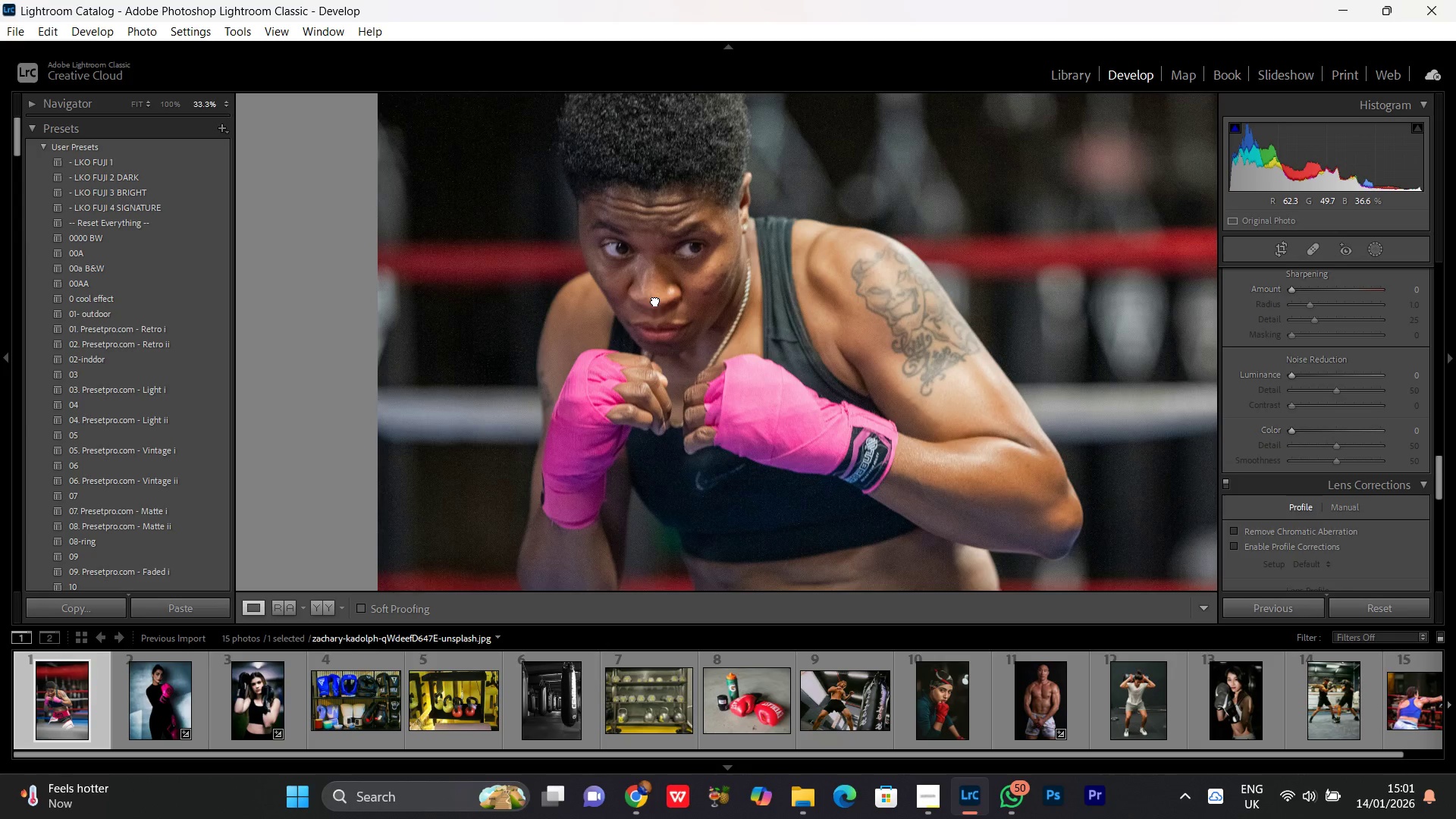 
double_click([655, 300])
 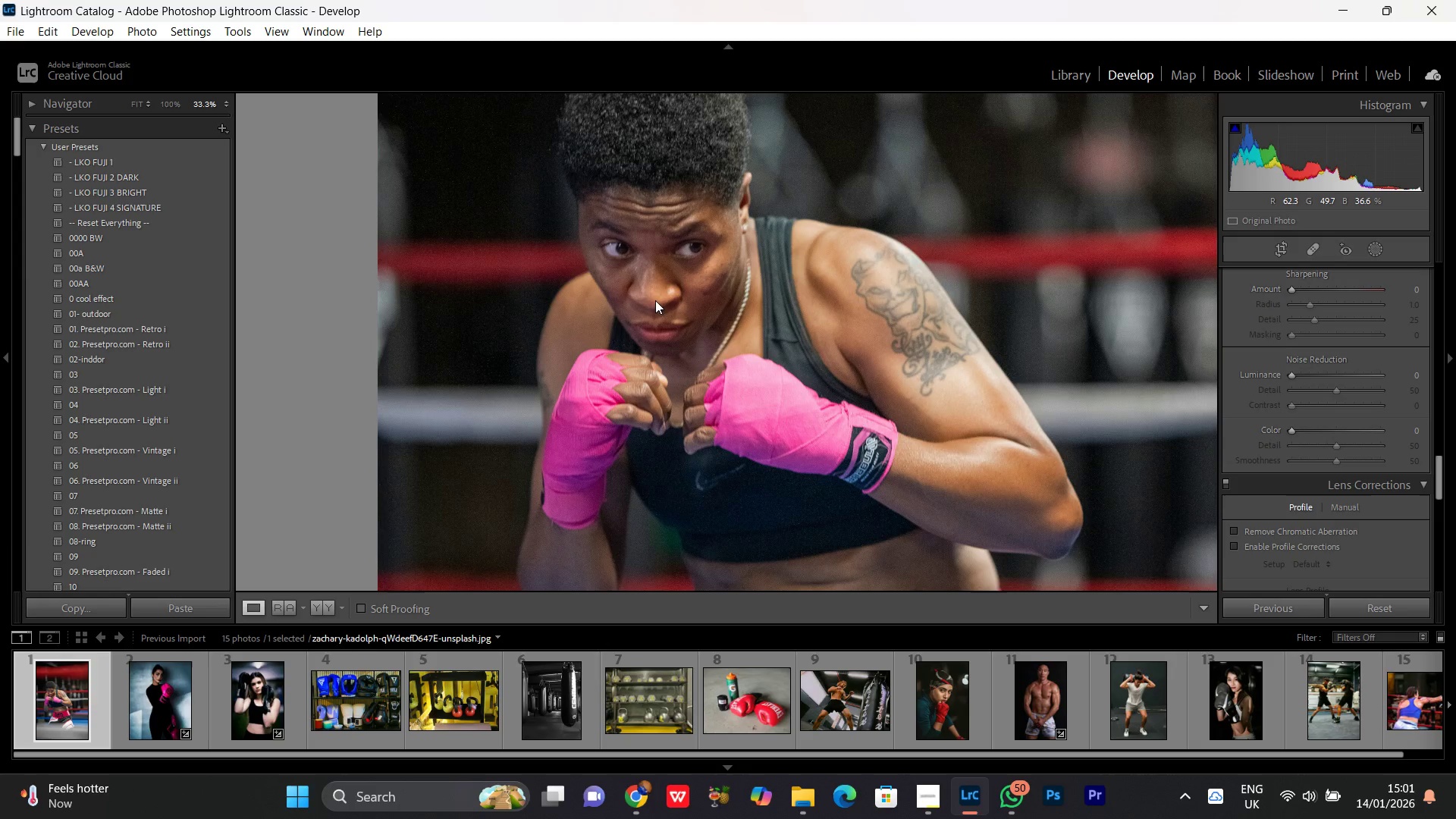 
triple_click([655, 300])
 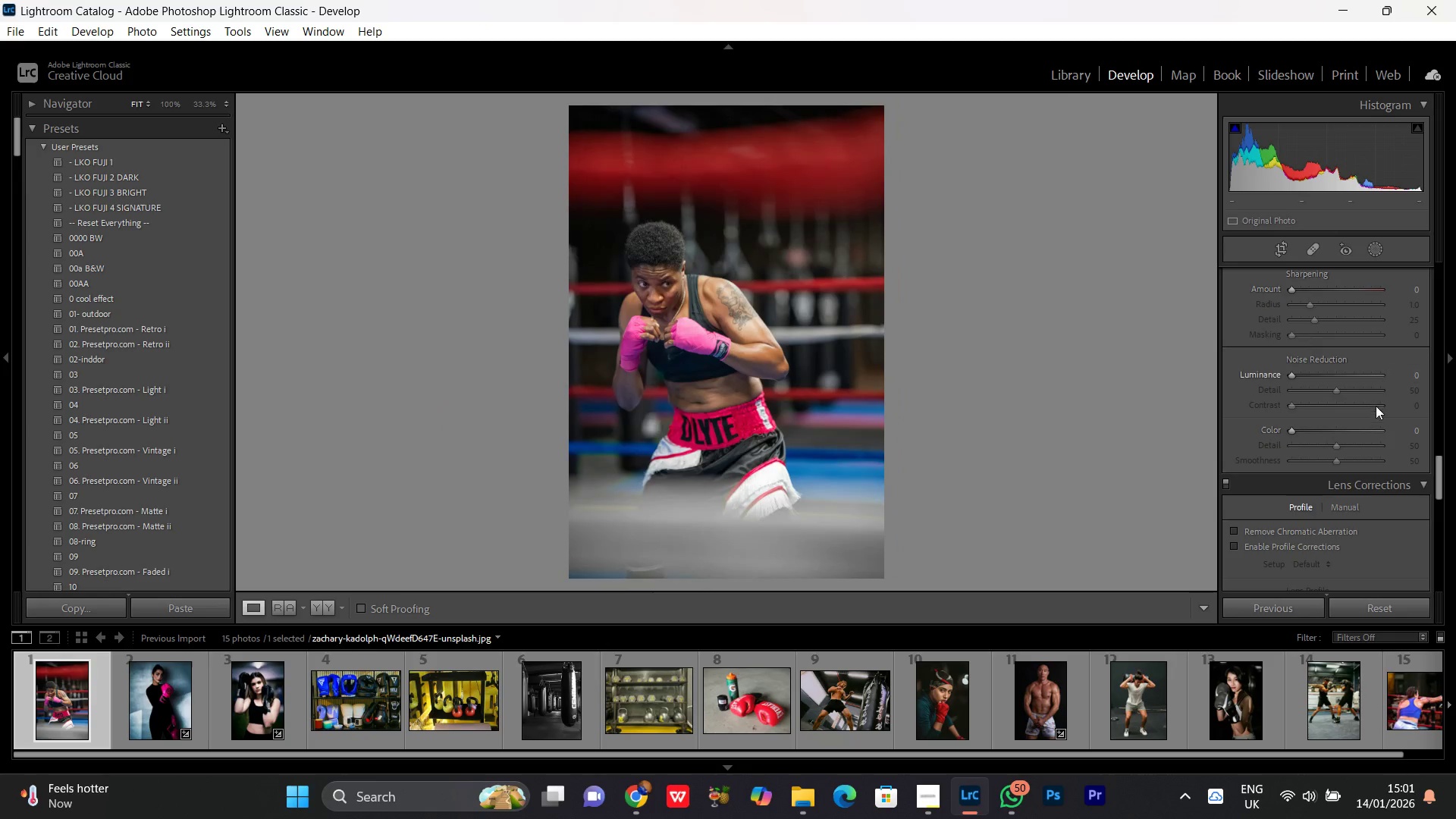 
scroll: coordinate [1361, 403], scroll_direction: up, amount: 25.0
 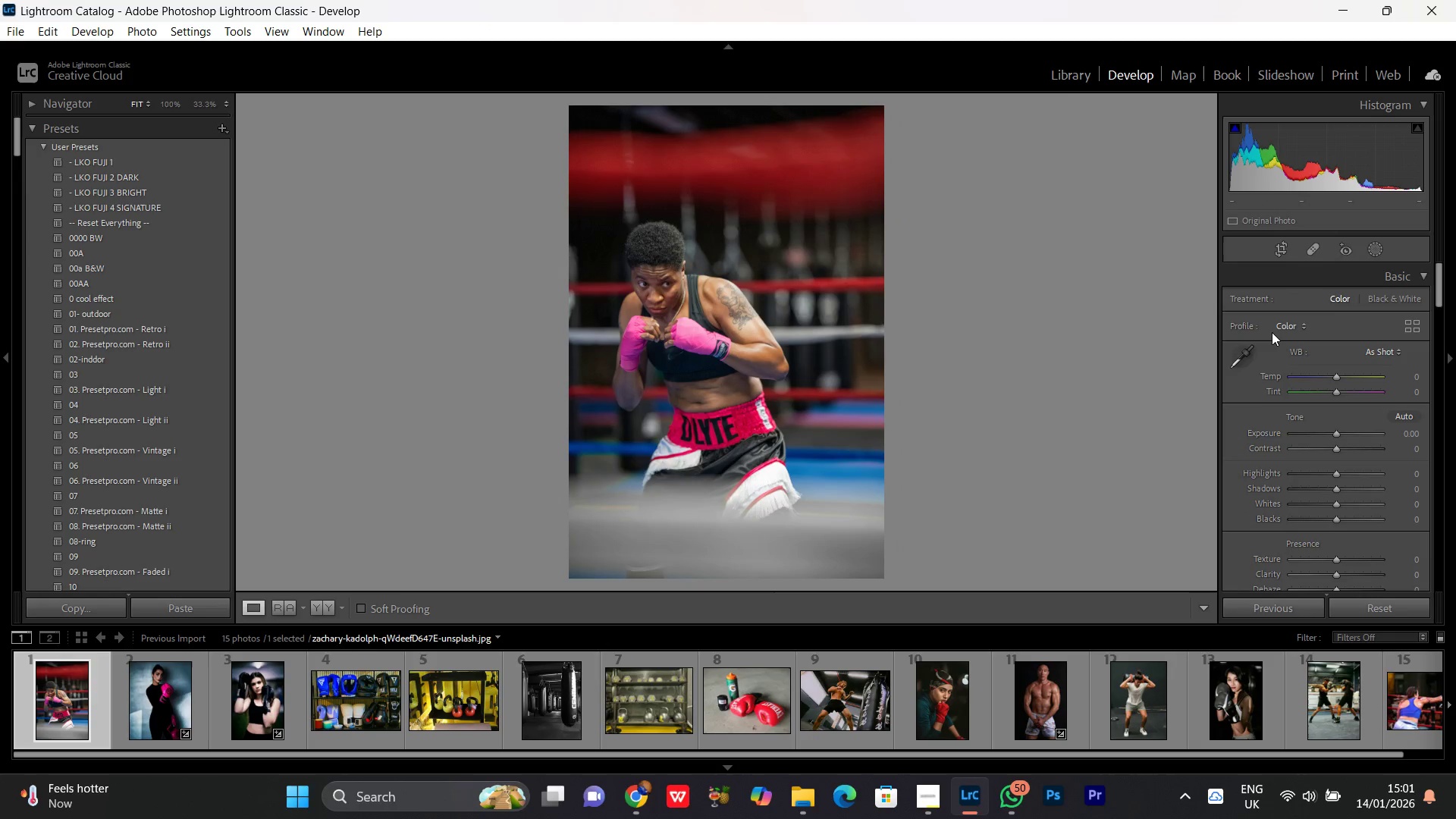 
left_click([1281, 328])
 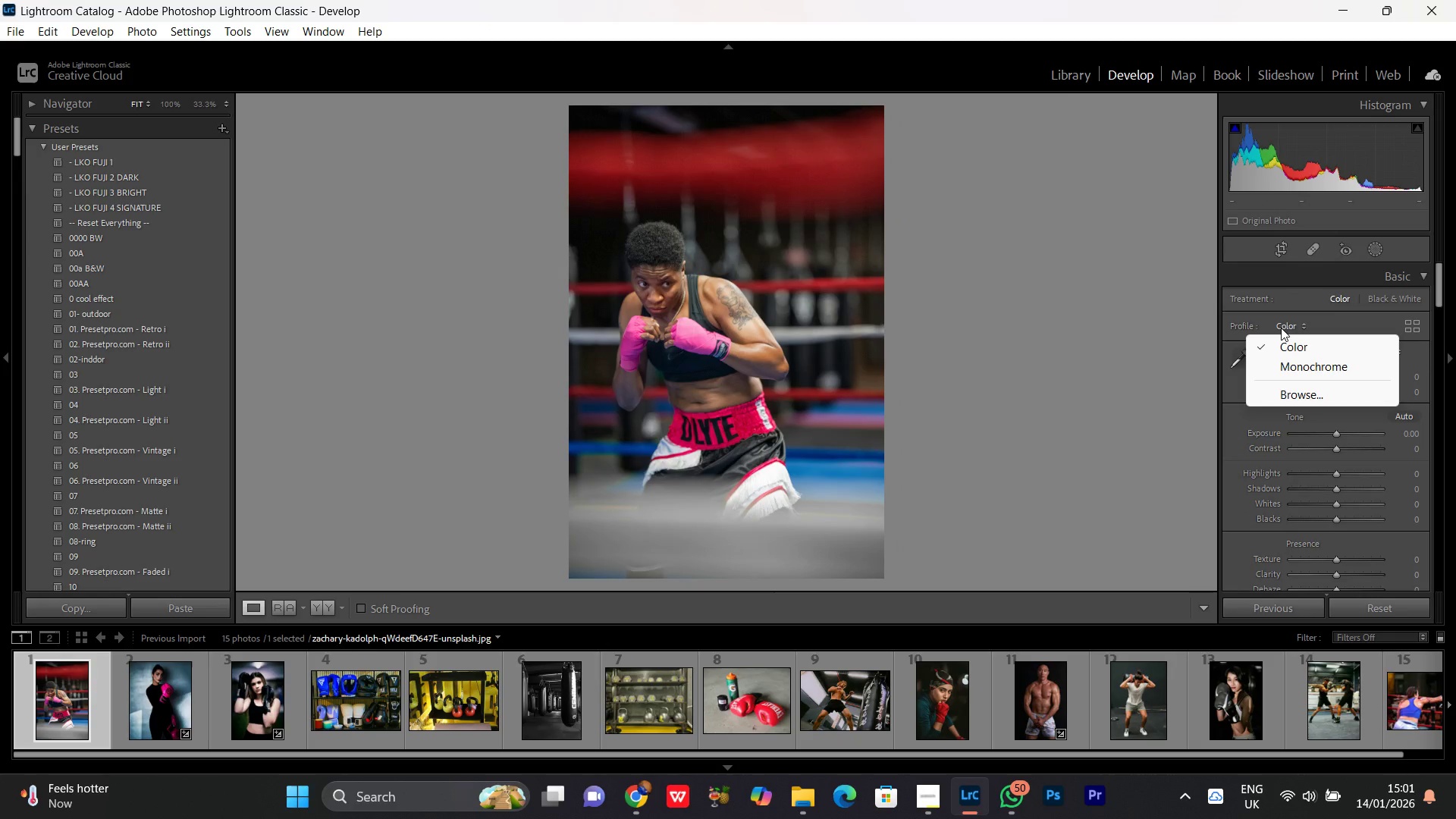 
left_click([1281, 328])
 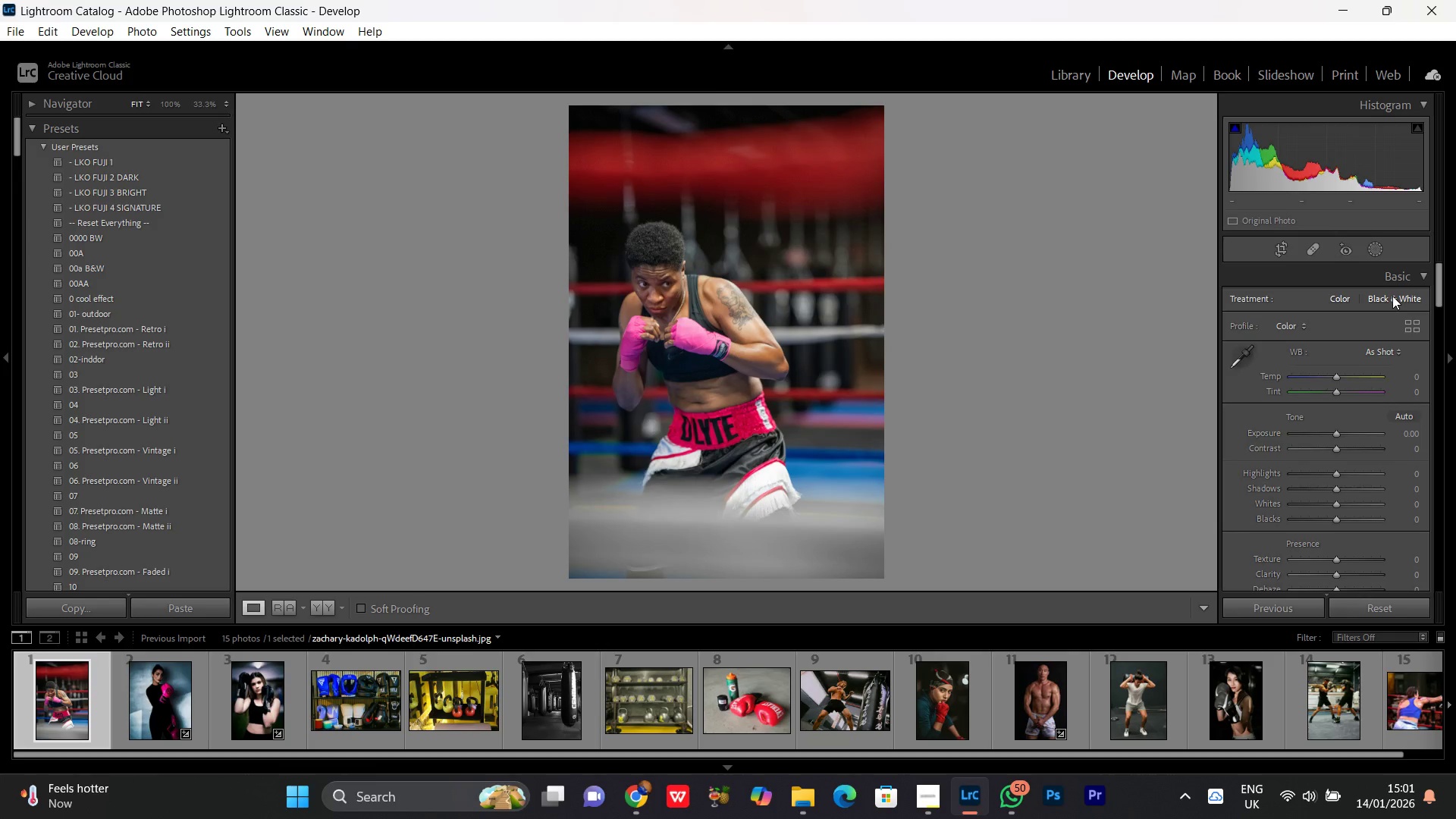 
left_click([1392, 296])
 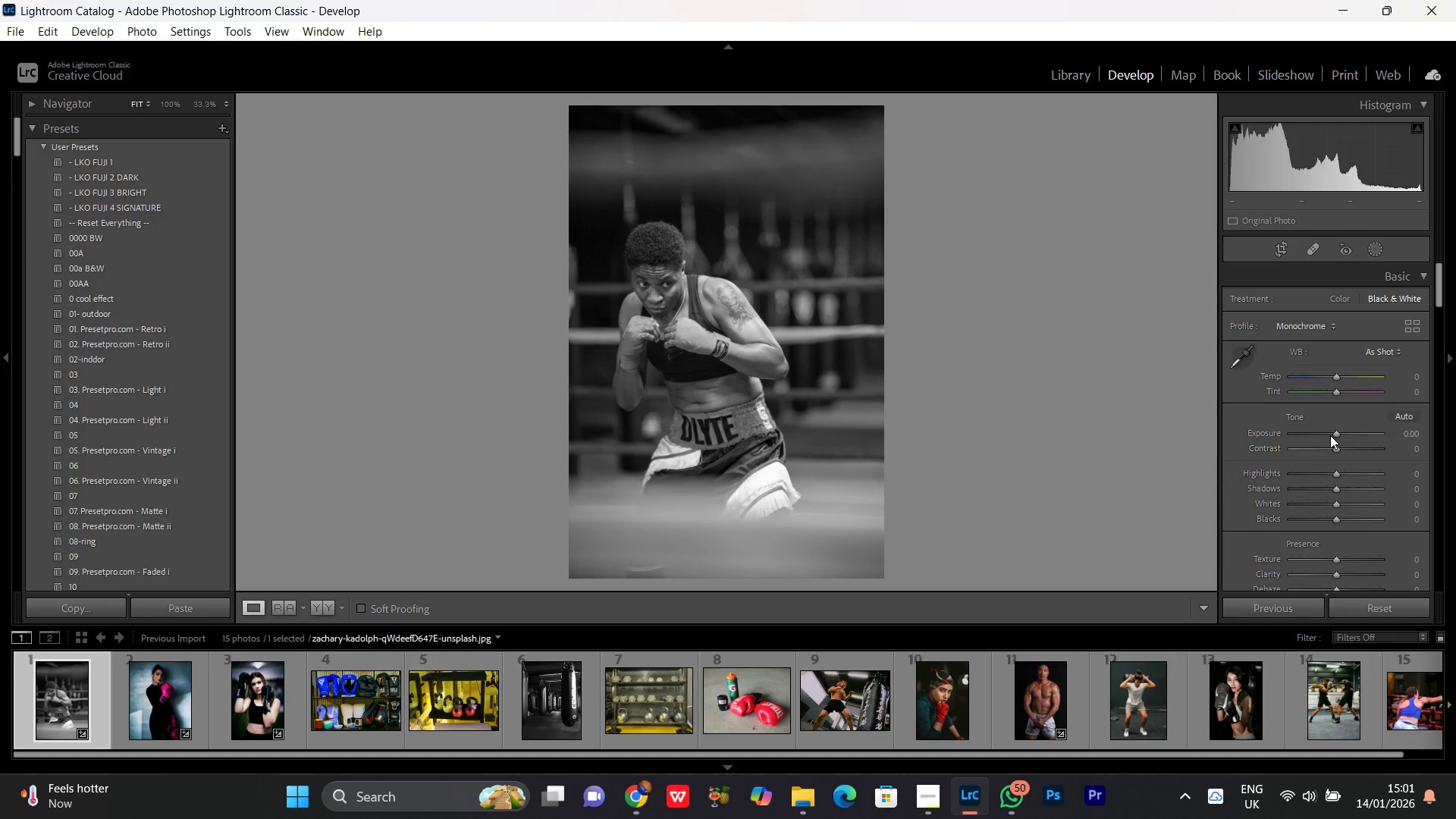 
left_click([1336, 431])
 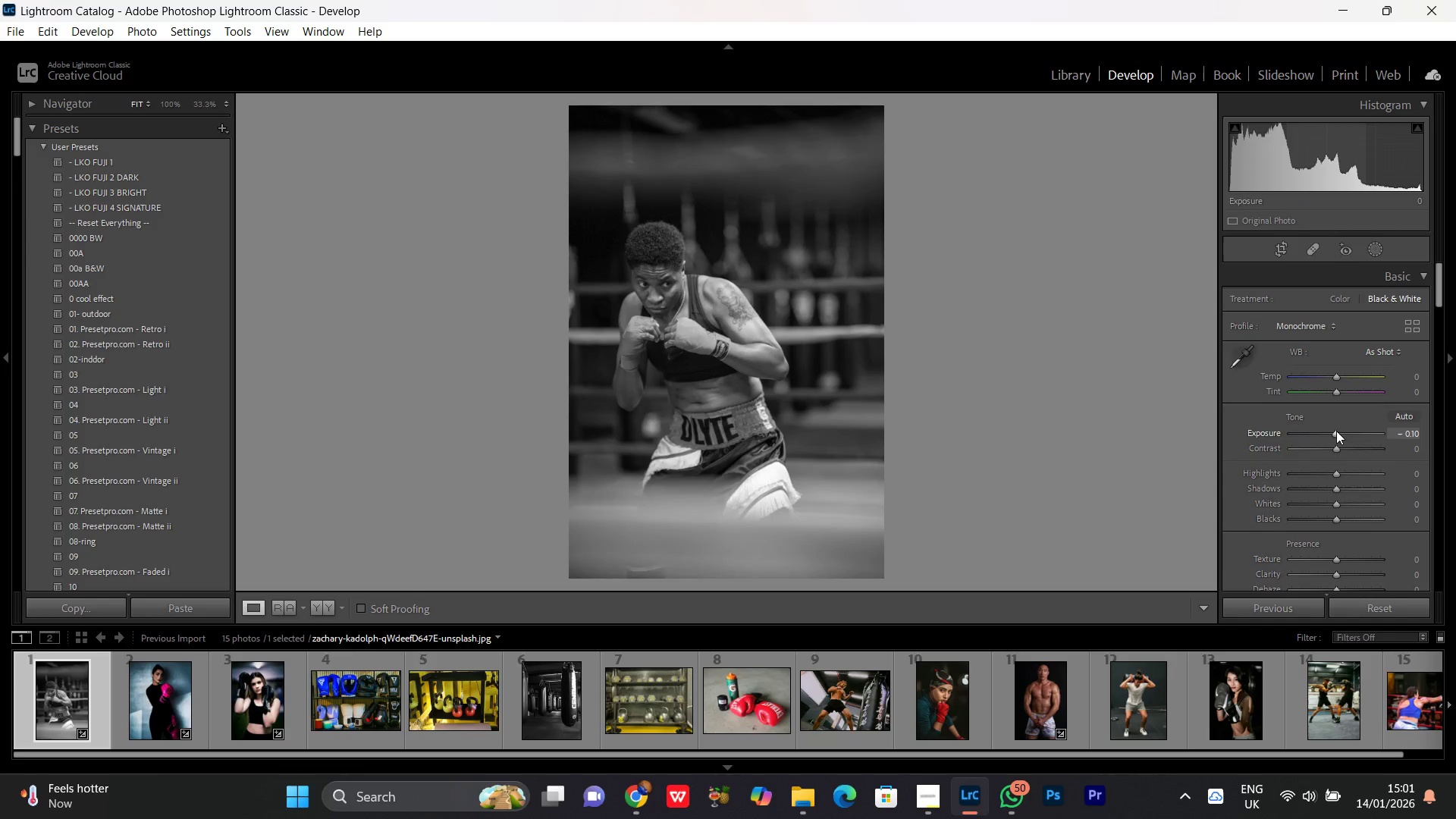 
scroll: coordinate [1336, 431], scroll_direction: down, amount: 2.0
 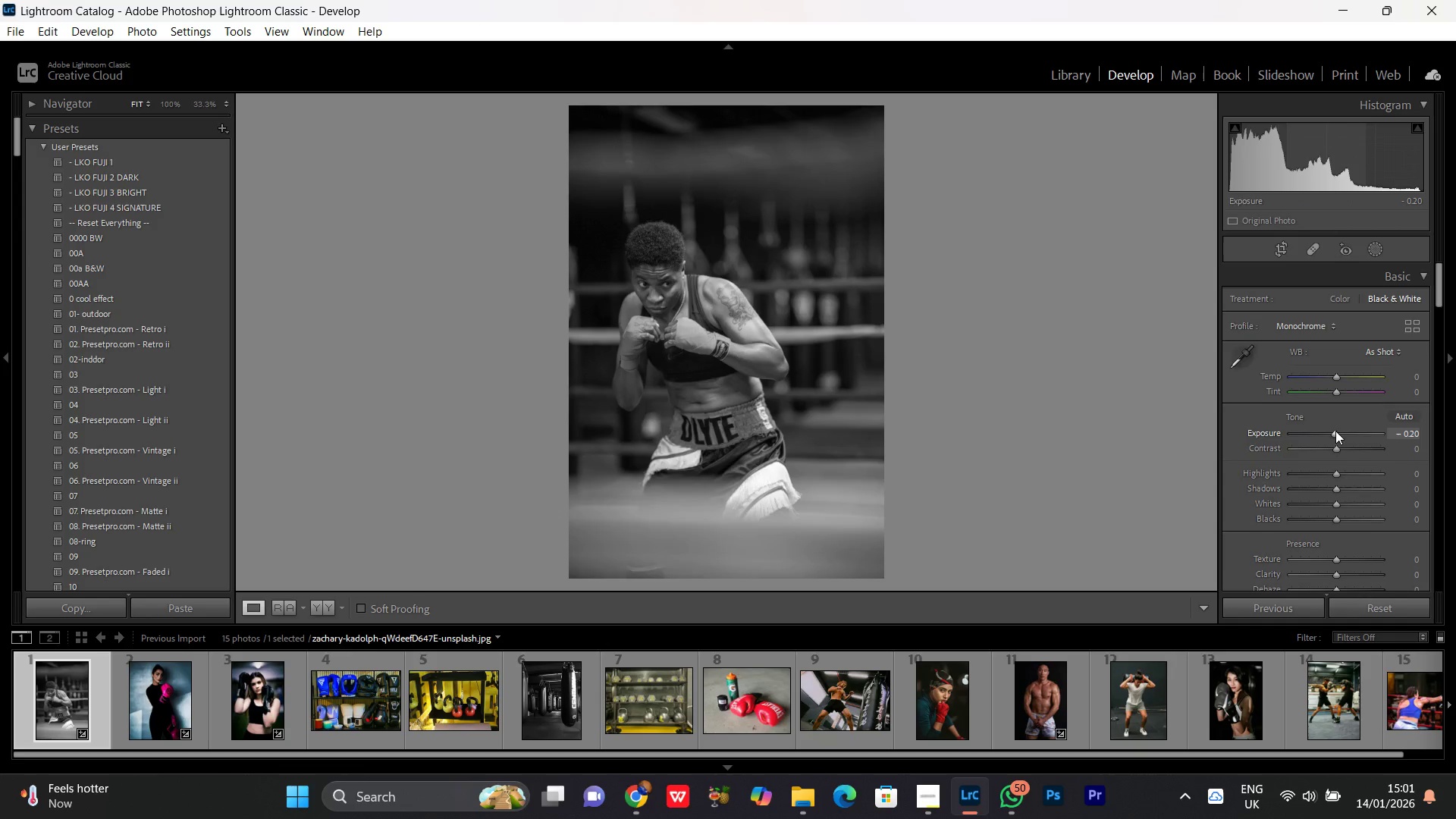 
scroll: coordinate [1337, 451], scroll_direction: up, amount: 12.0
 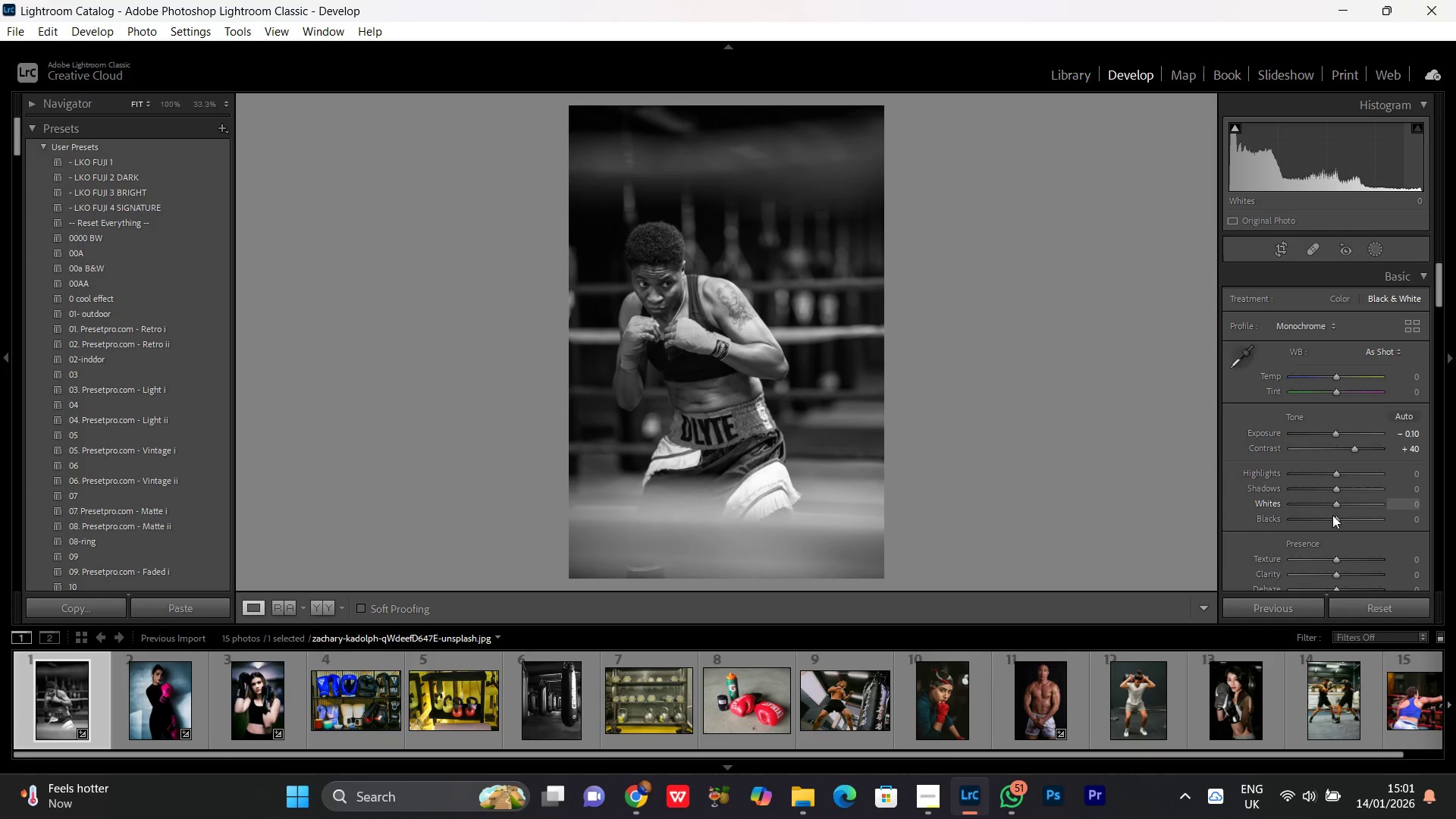 
left_click([1335, 472])
 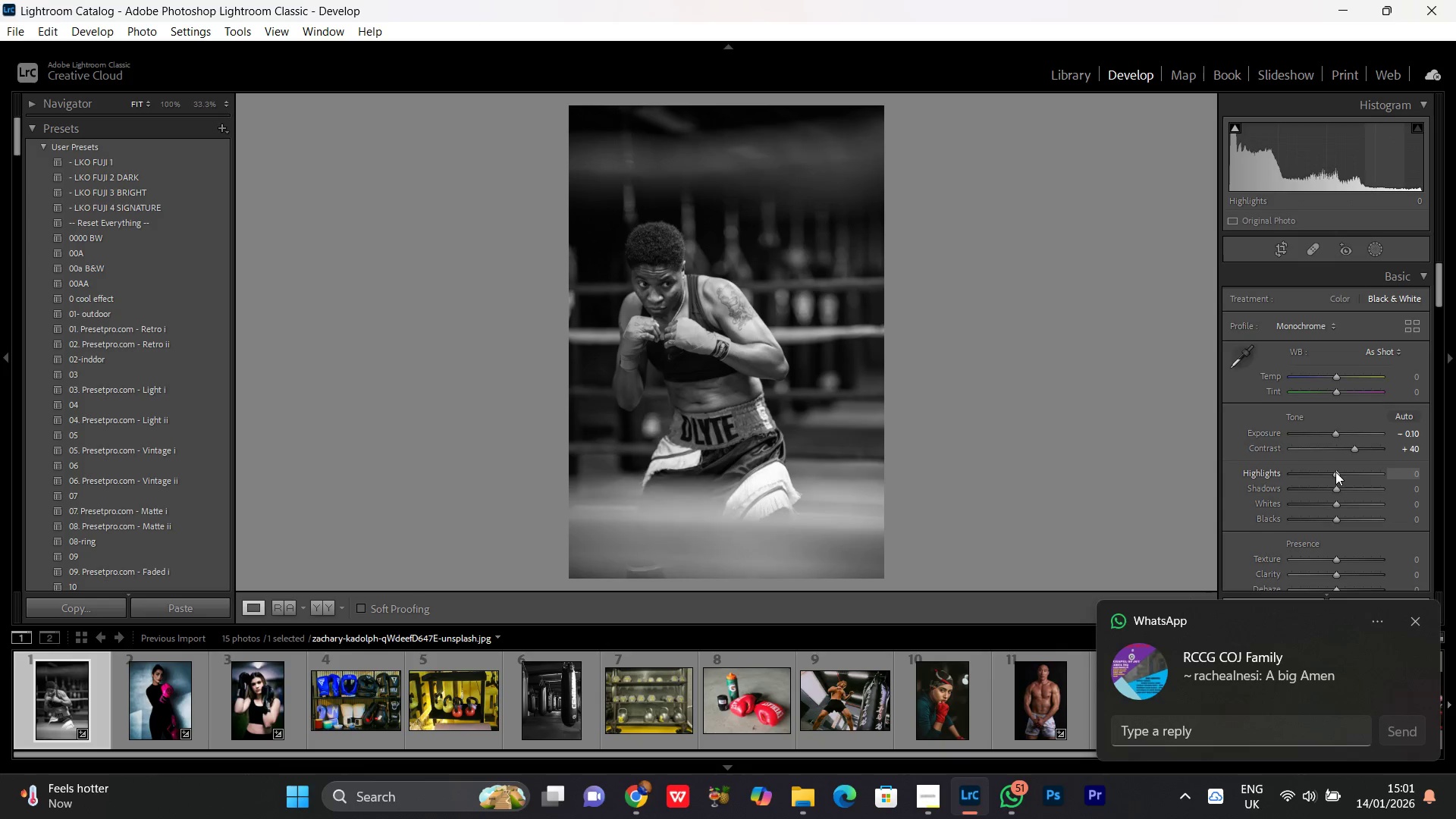 
scroll: coordinate [1335, 472], scroll_direction: down, amount: 5.0
 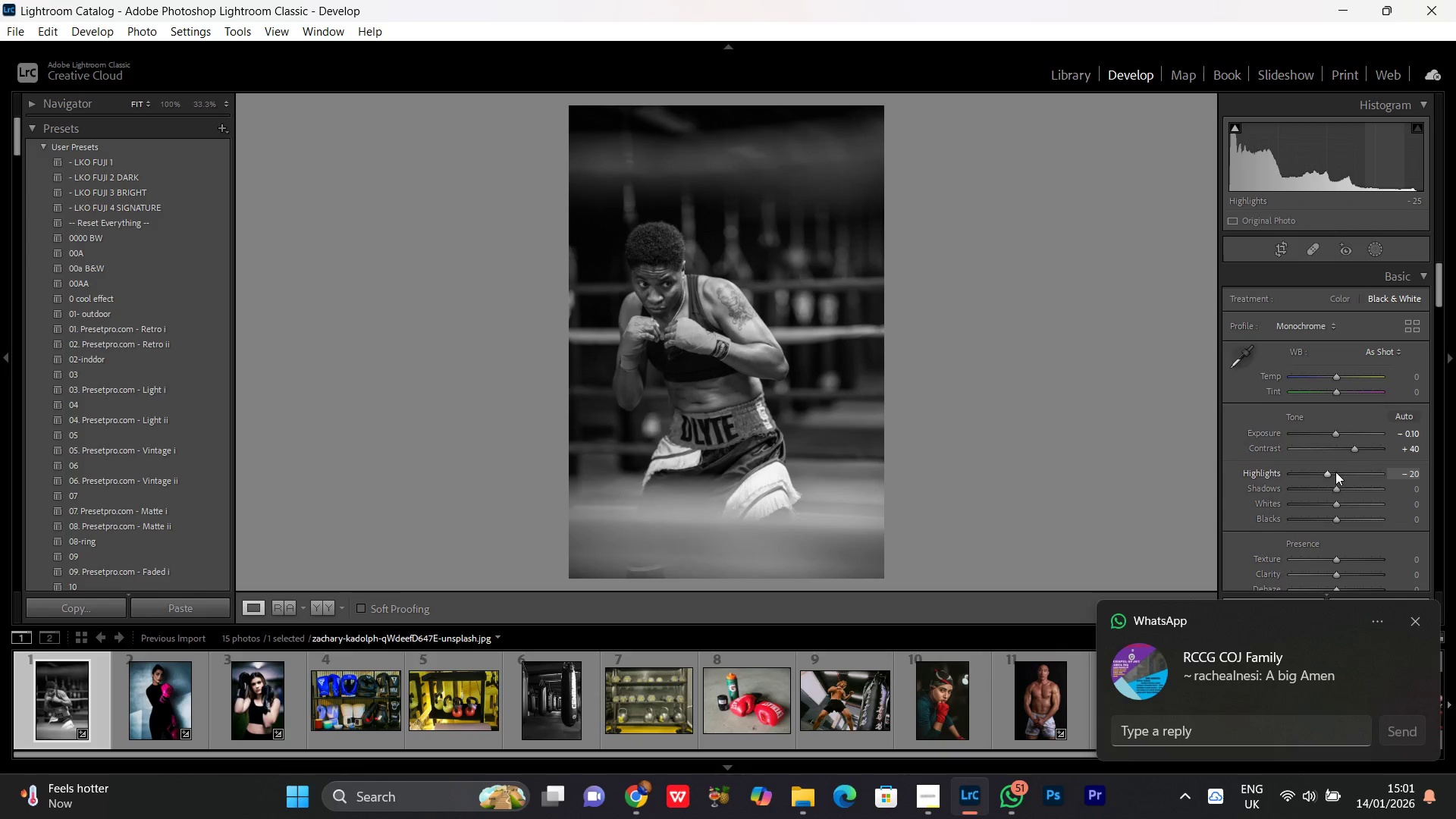 
scroll: coordinate [1335, 472], scroll_direction: up, amount: 1.0
 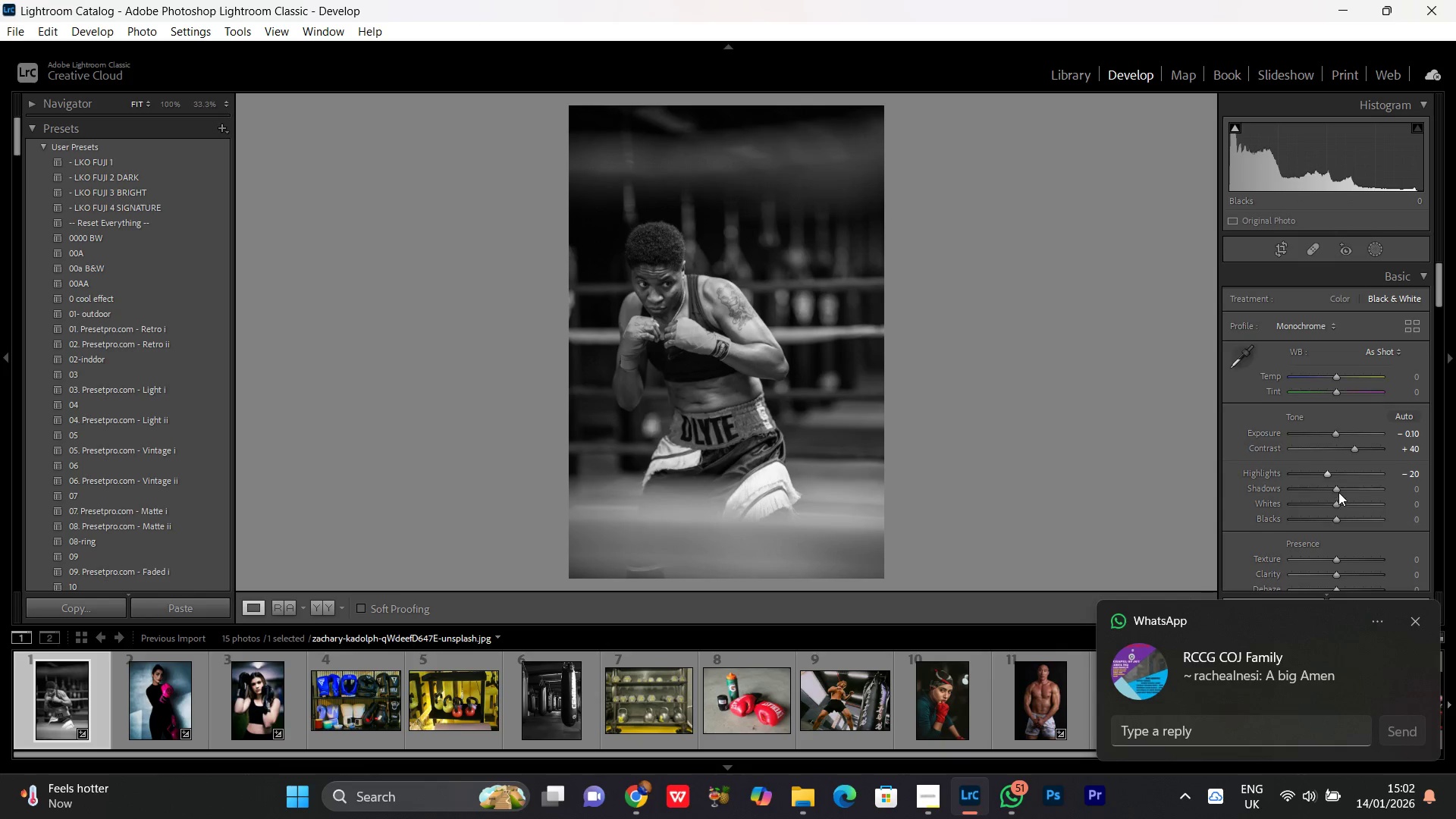 
left_click([1338, 491])
 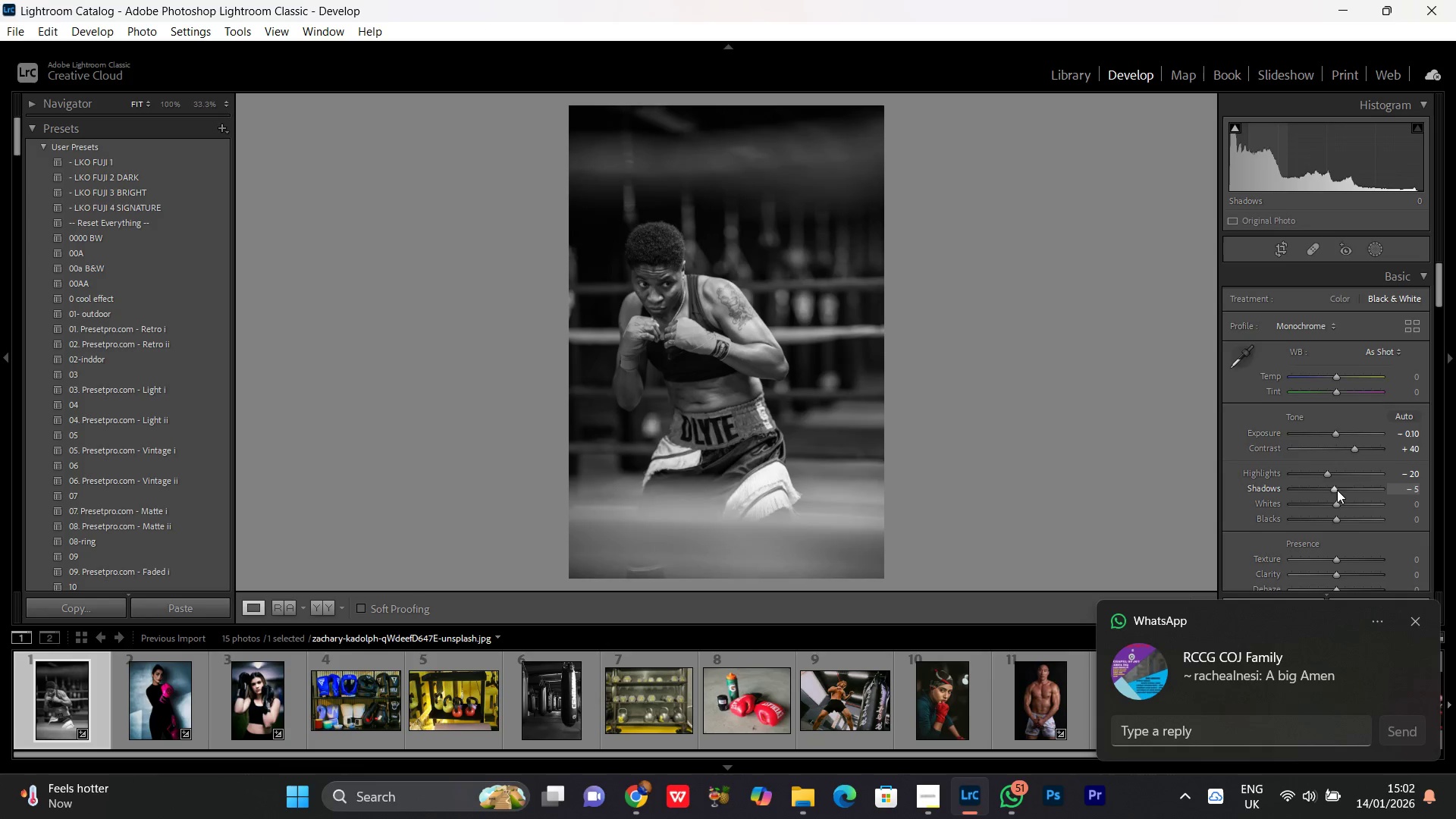 
scroll: coordinate [1337, 490], scroll_direction: down, amount: 5.0
 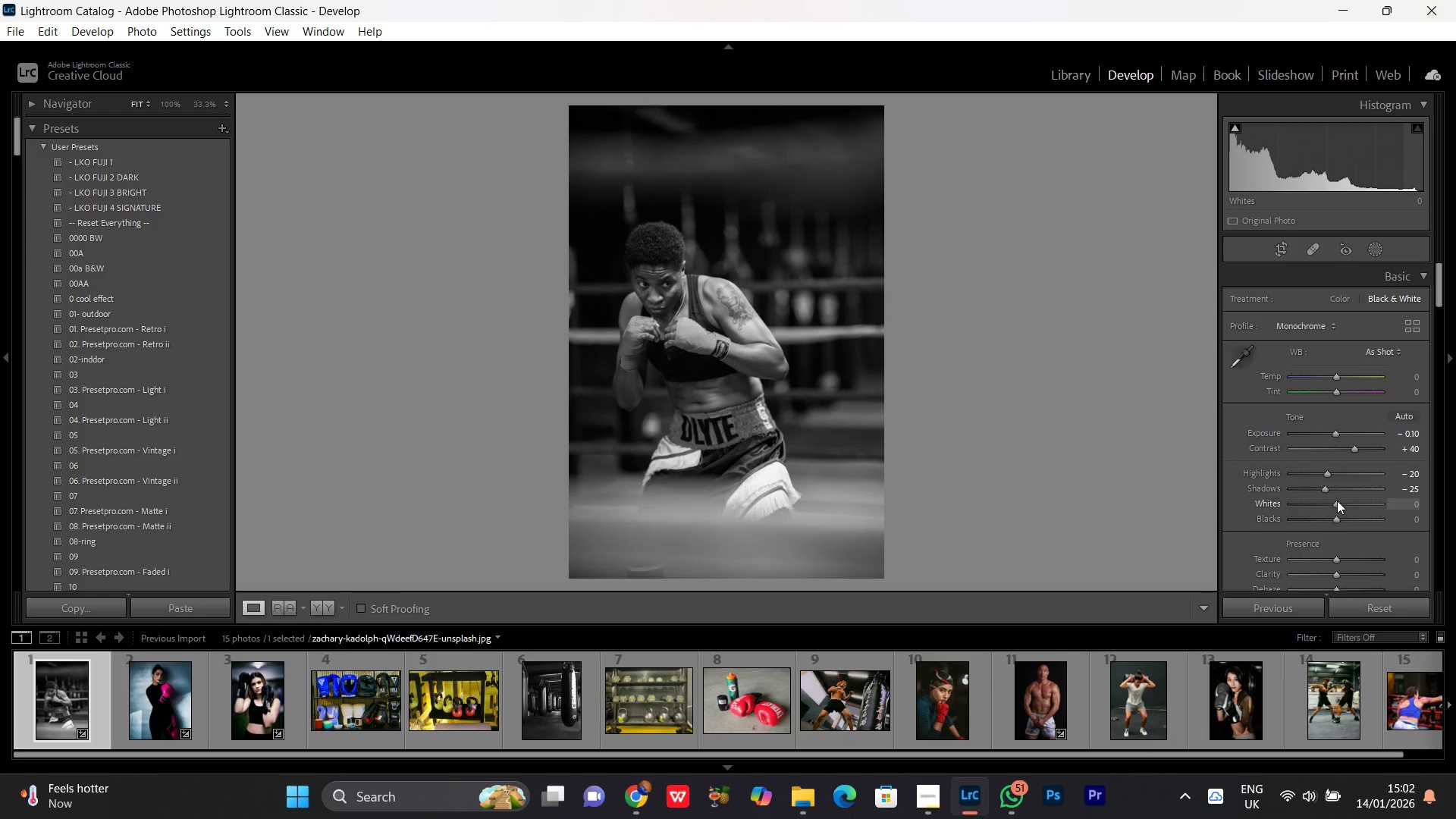 
left_click([1335, 506])
 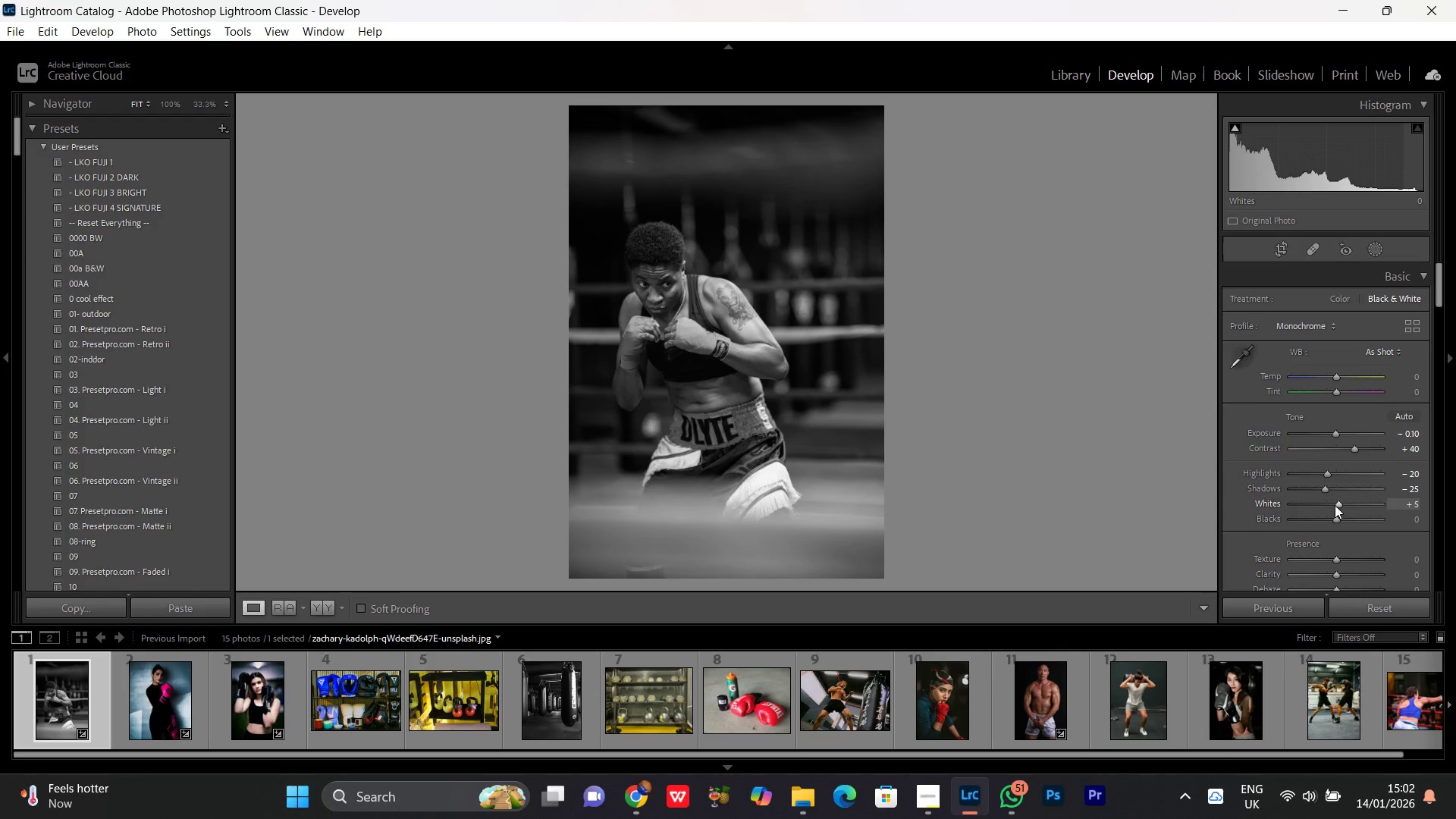 
scroll: coordinate [1335, 505], scroll_direction: up, amount: 5.0
 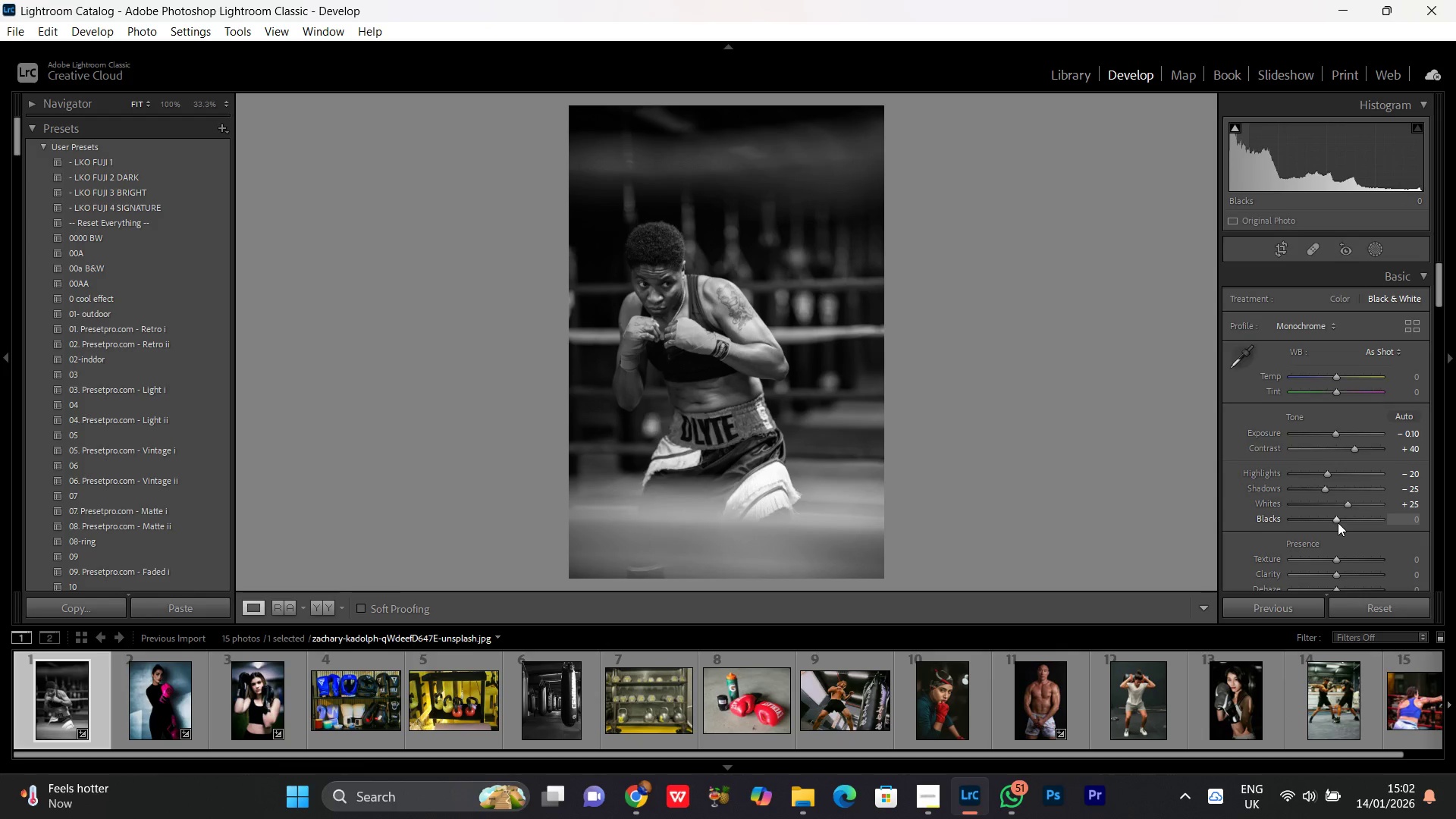 
scroll: coordinate [1338, 517], scroll_direction: down, amount: 9.0
 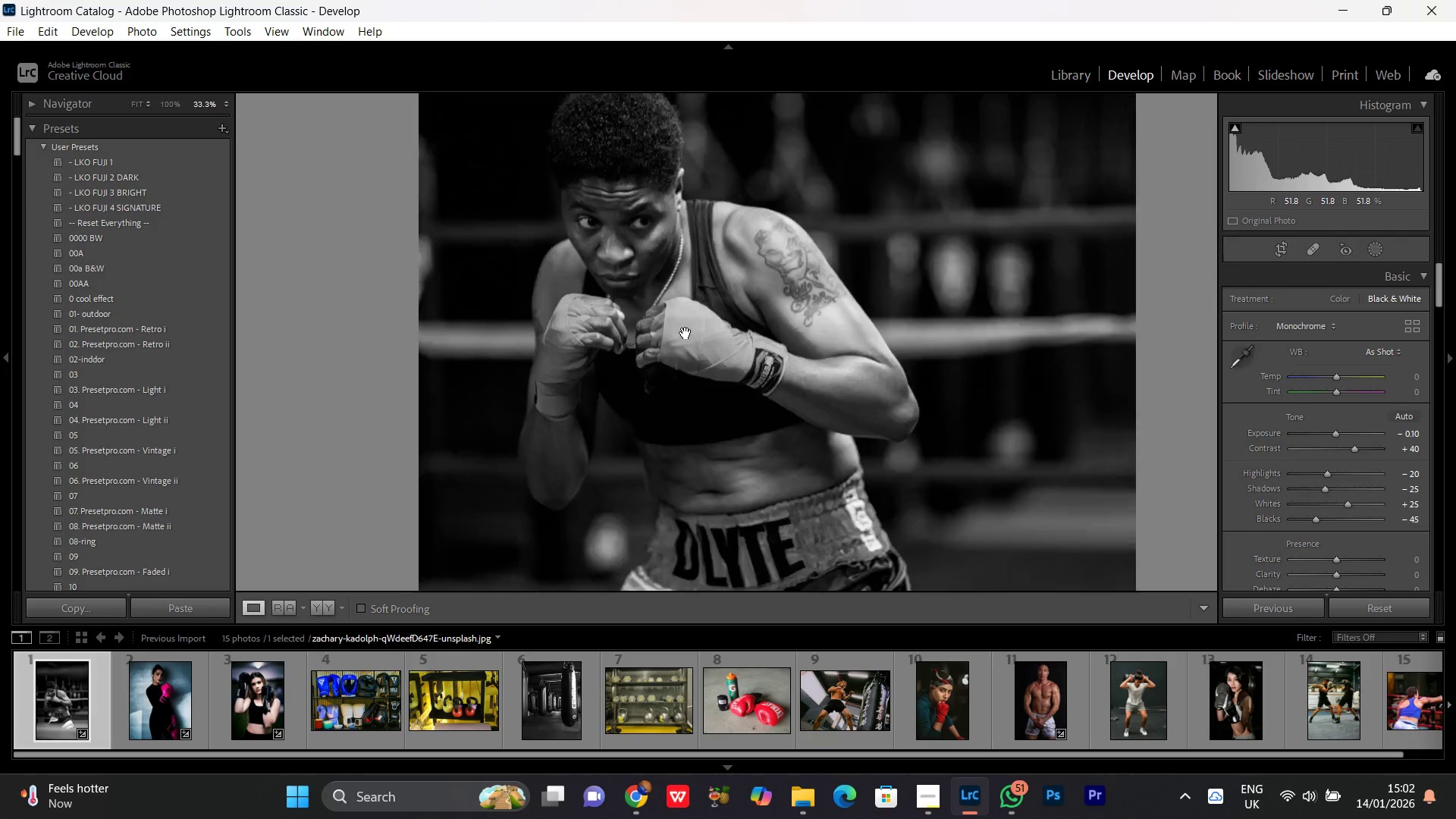 
left_click([686, 333])
 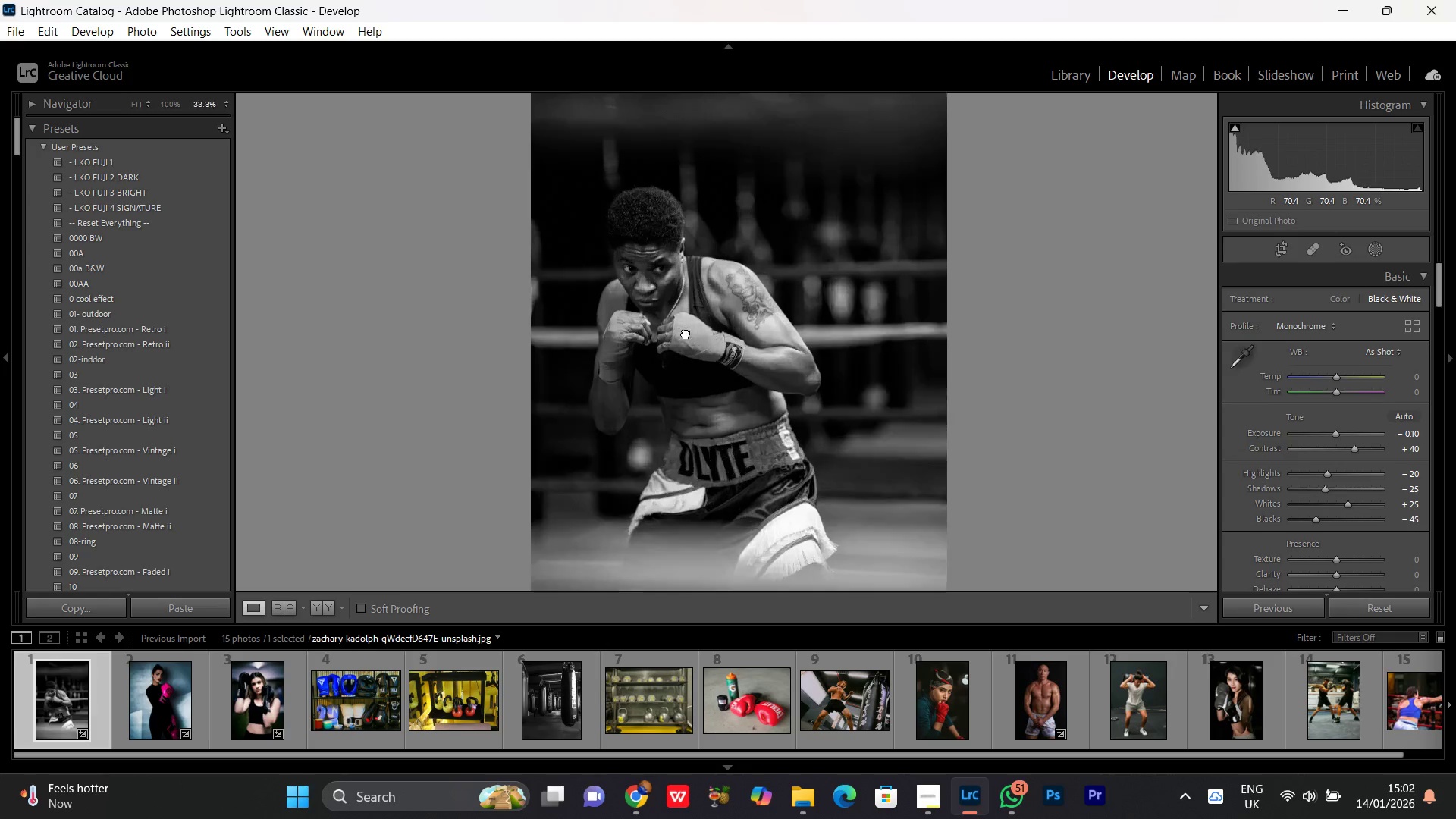 
double_click([686, 333])
 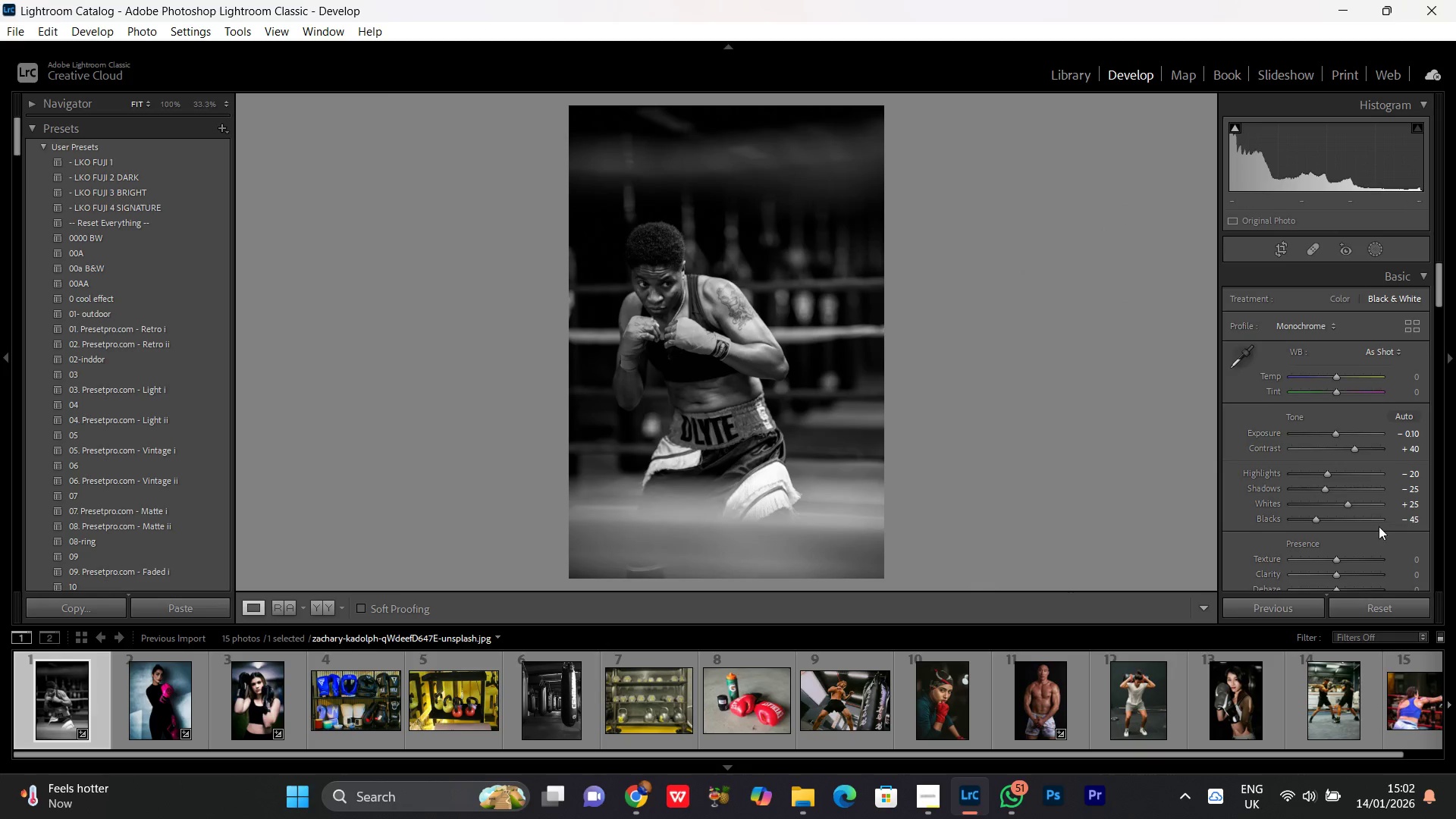 
scroll: coordinate [1371, 518], scroll_direction: down, amount: 8.0
 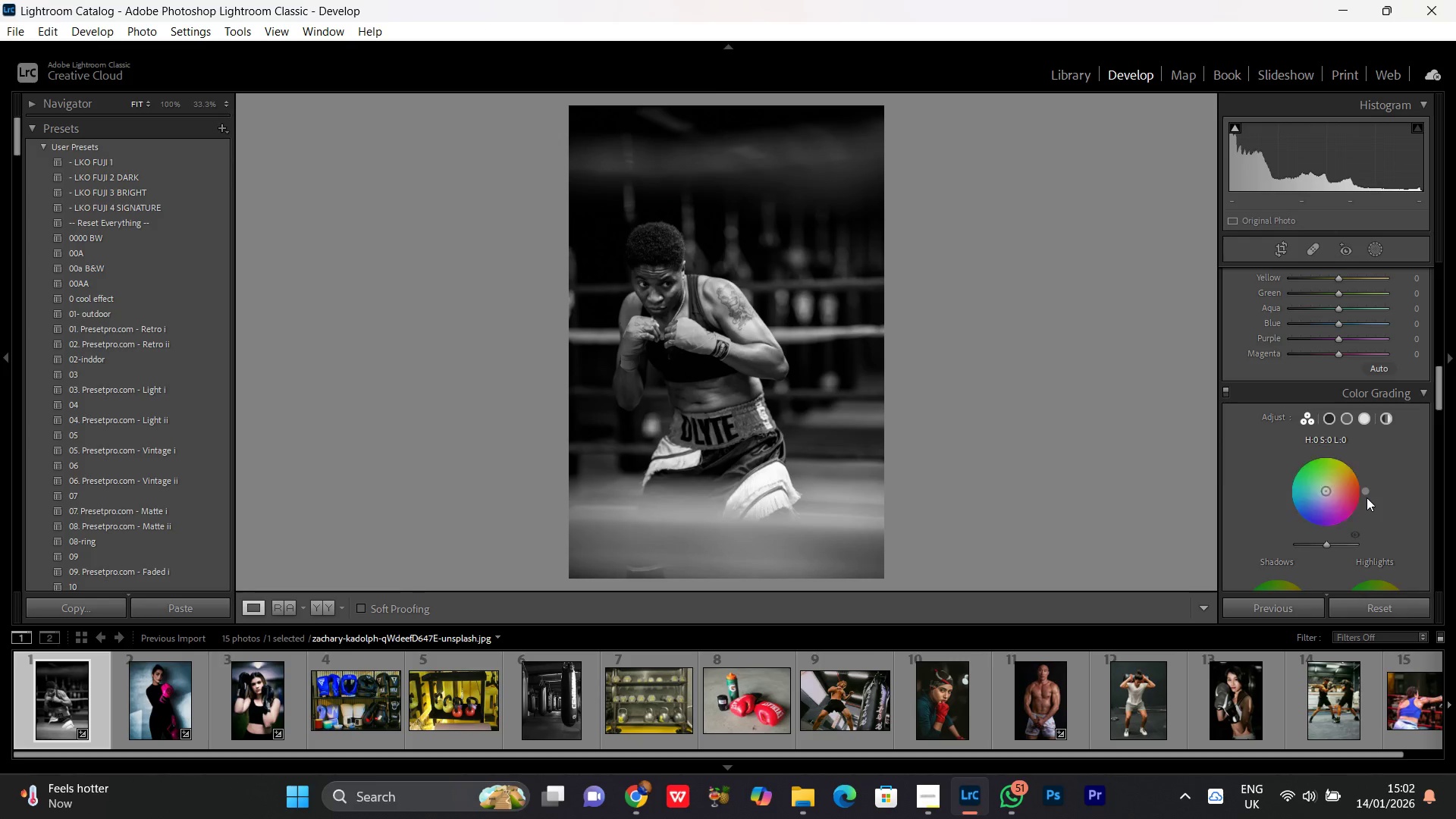 
scroll: coordinate [1367, 497], scroll_direction: up, amount: 2.0
 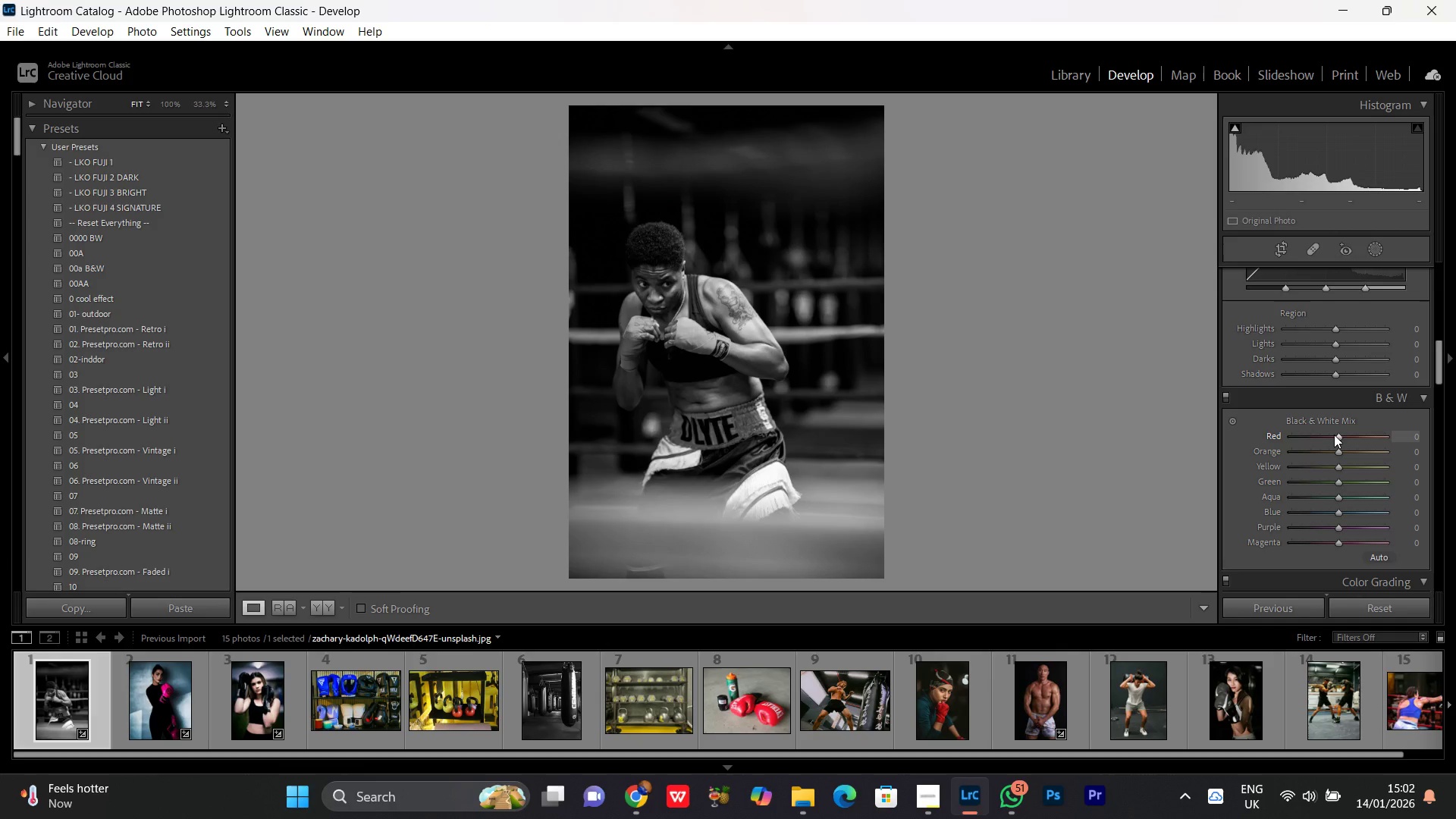 
left_click([1334, 434])
 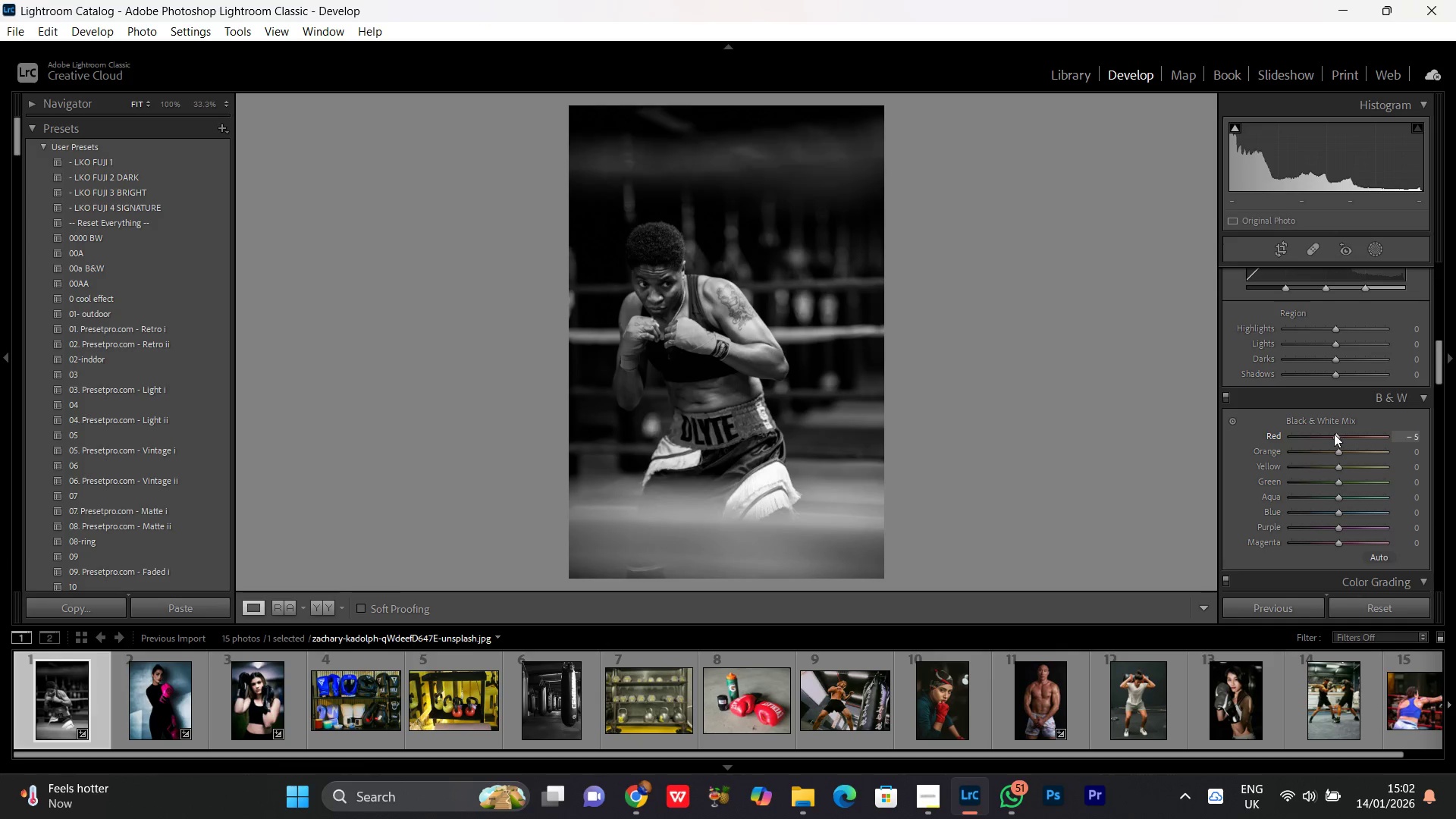 
scroll: coordinate [1334, 434], scroll_direction: down, amount: 2.0
 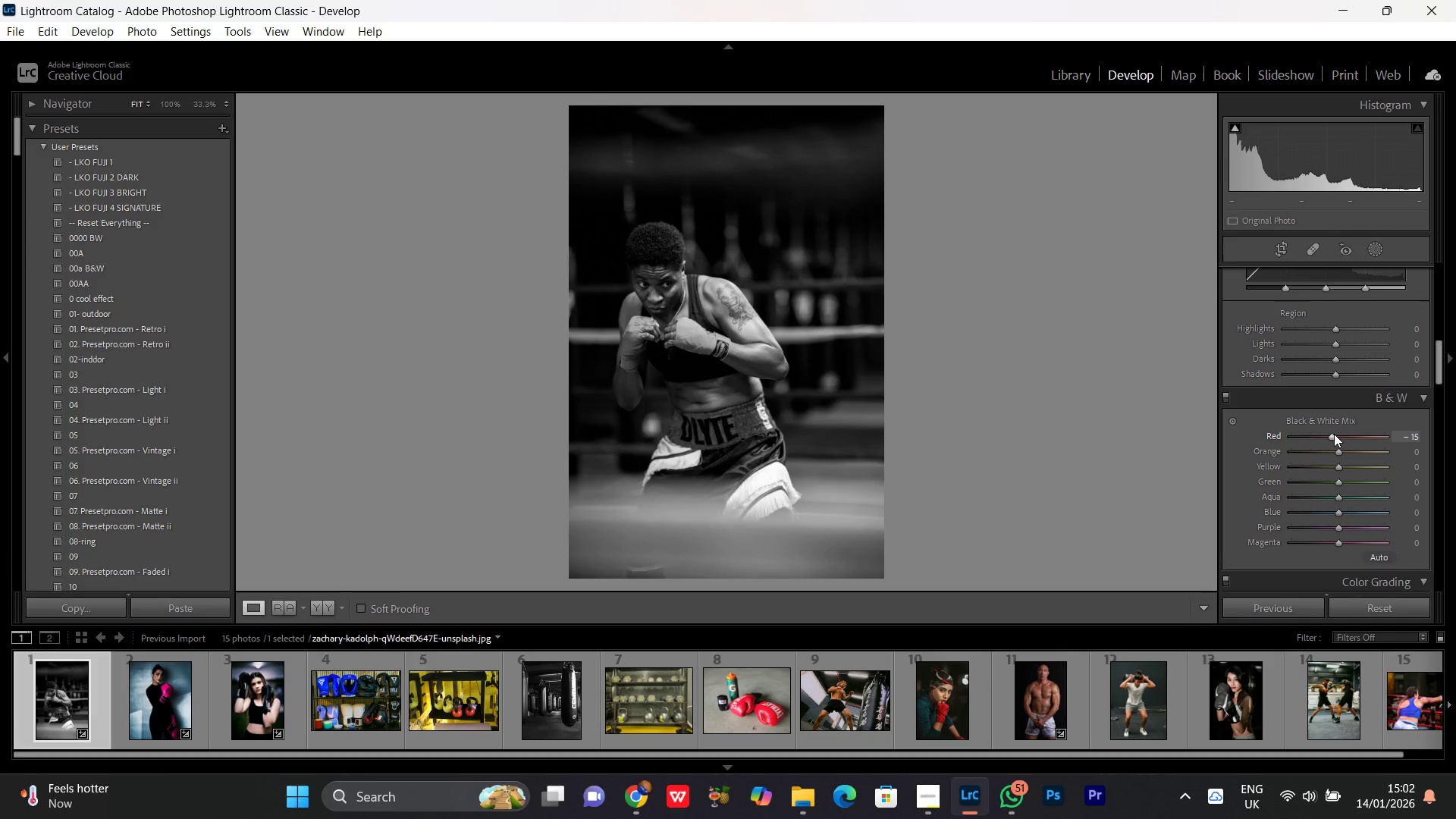 
scroll: coordinate [1334, 432], scroll_direction: up, amount: 1.0
 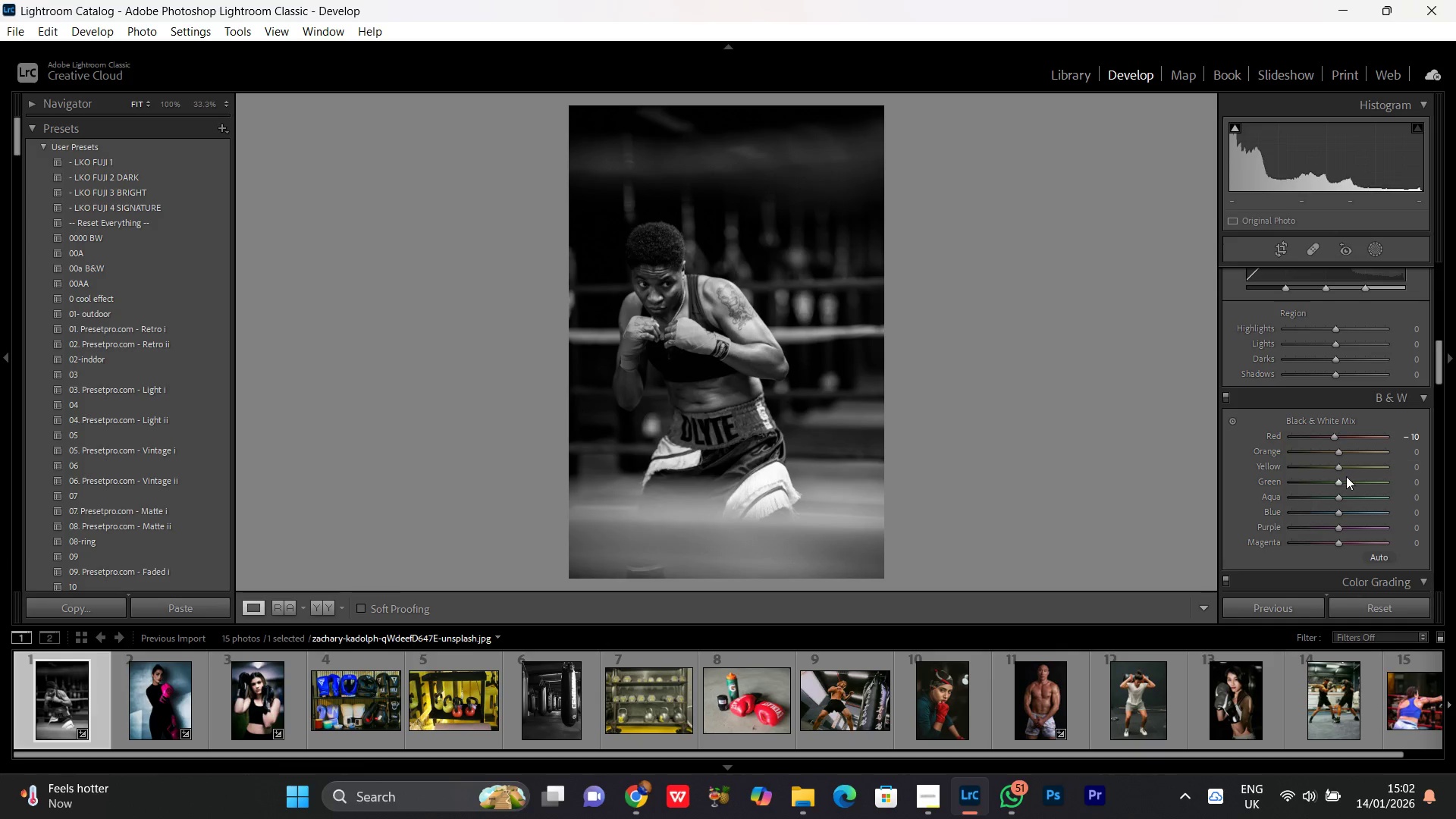 
left_click([1339, 452])
 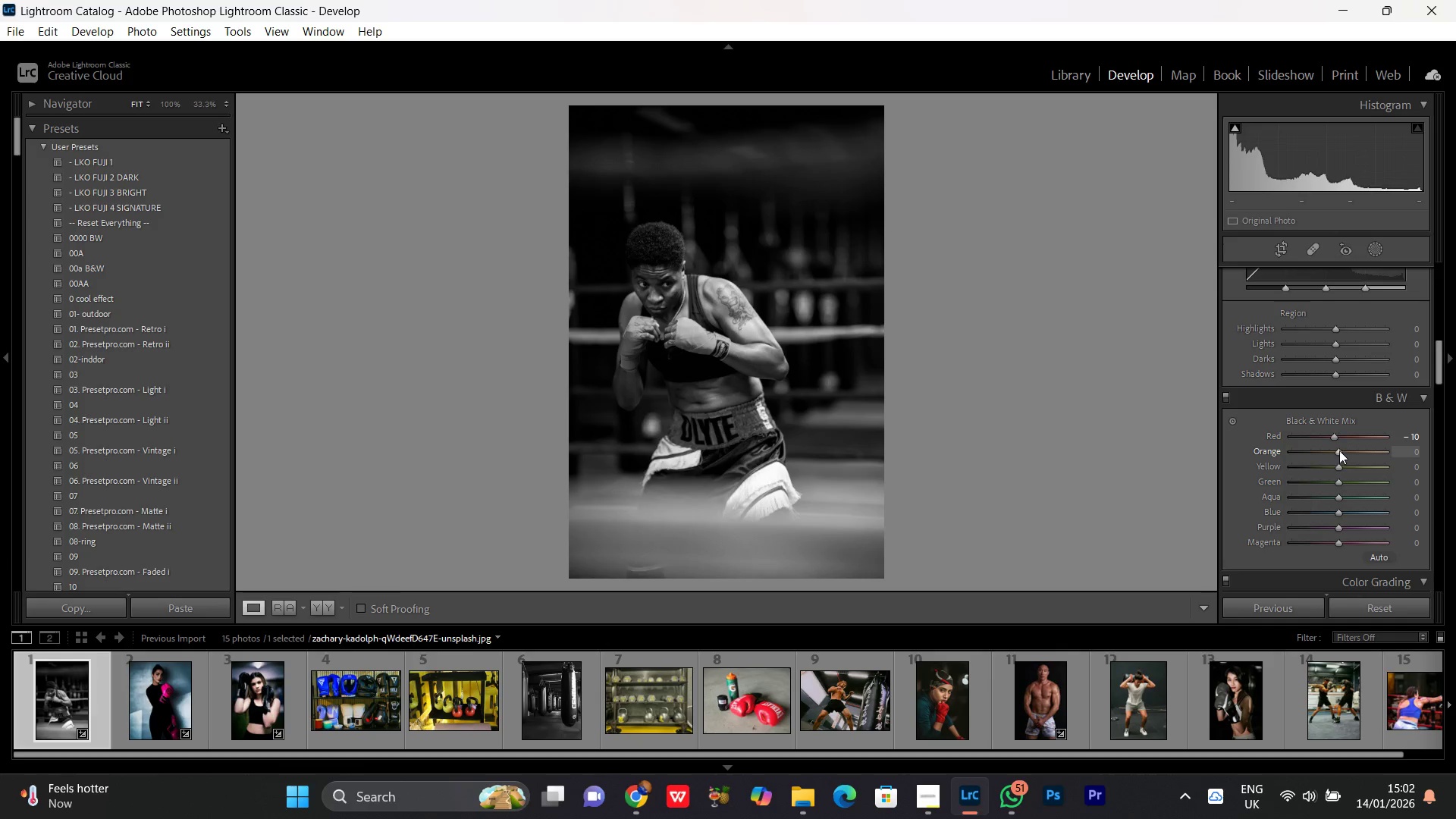 
scroll: coordinate [1343, 449], scroll_direction: up, amount: 5.0
 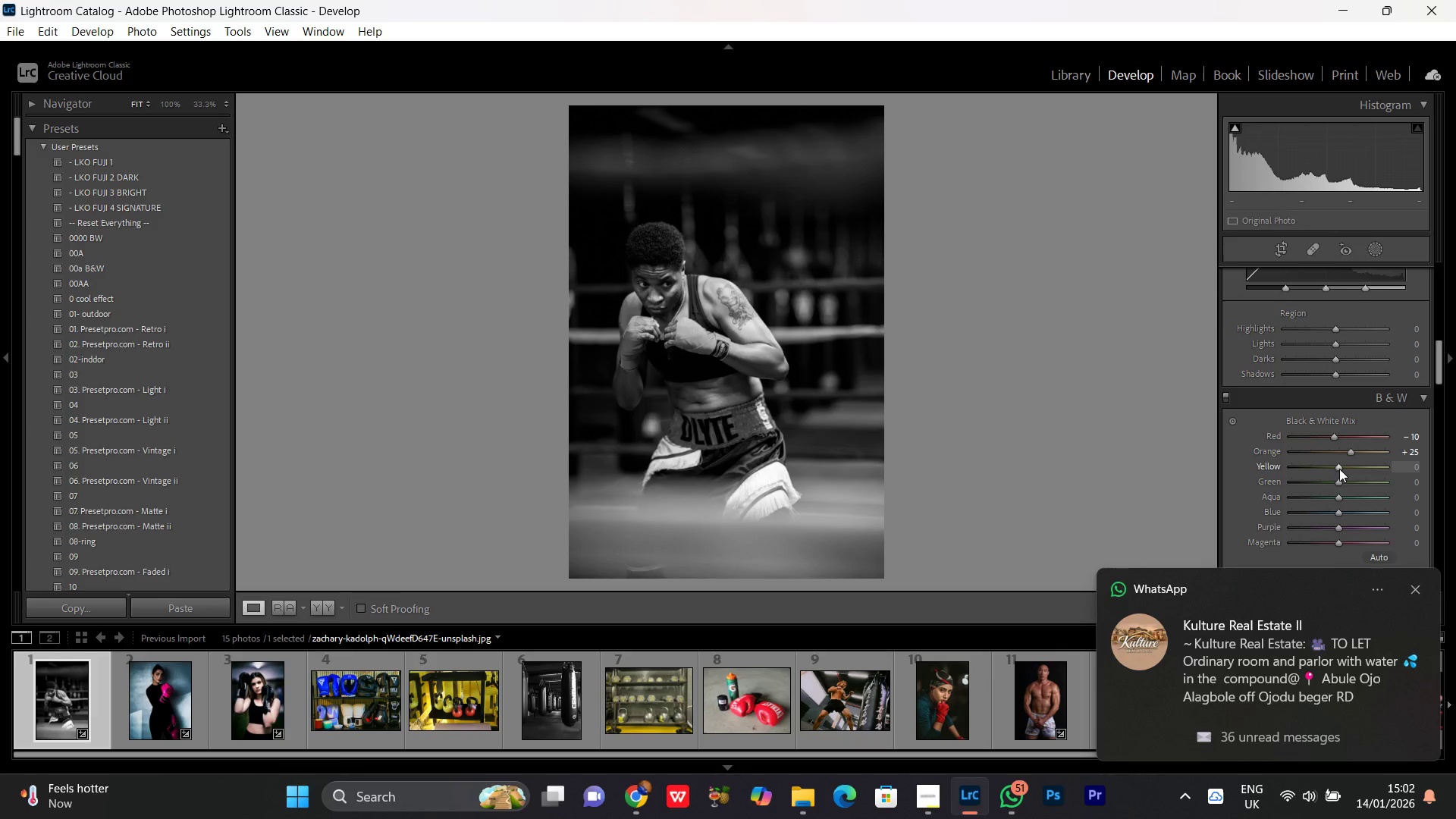 
wait(6.73)
 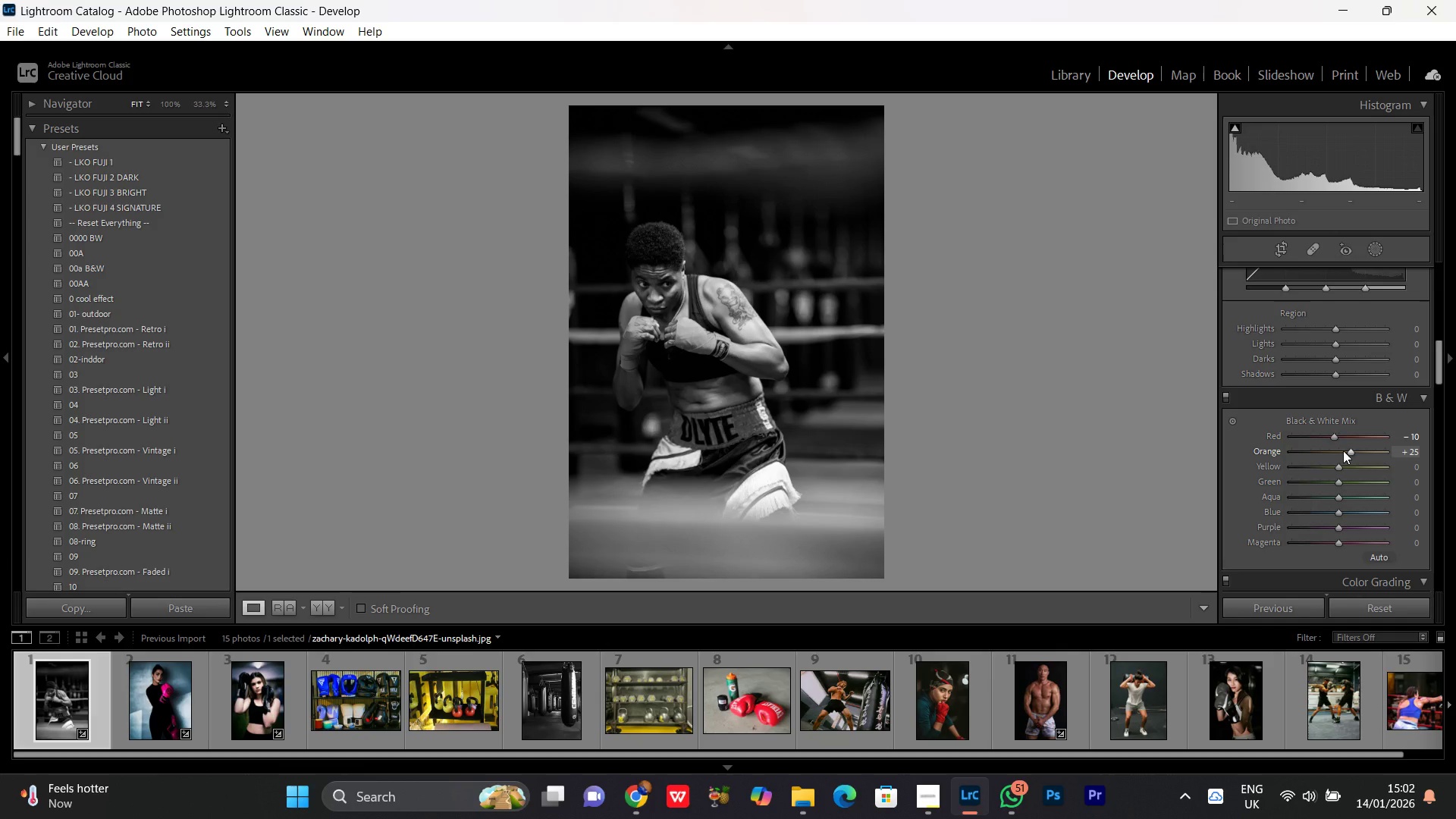 
scroll: coordinate [1339, 465], scroll_direction: up, amount: 3.0
 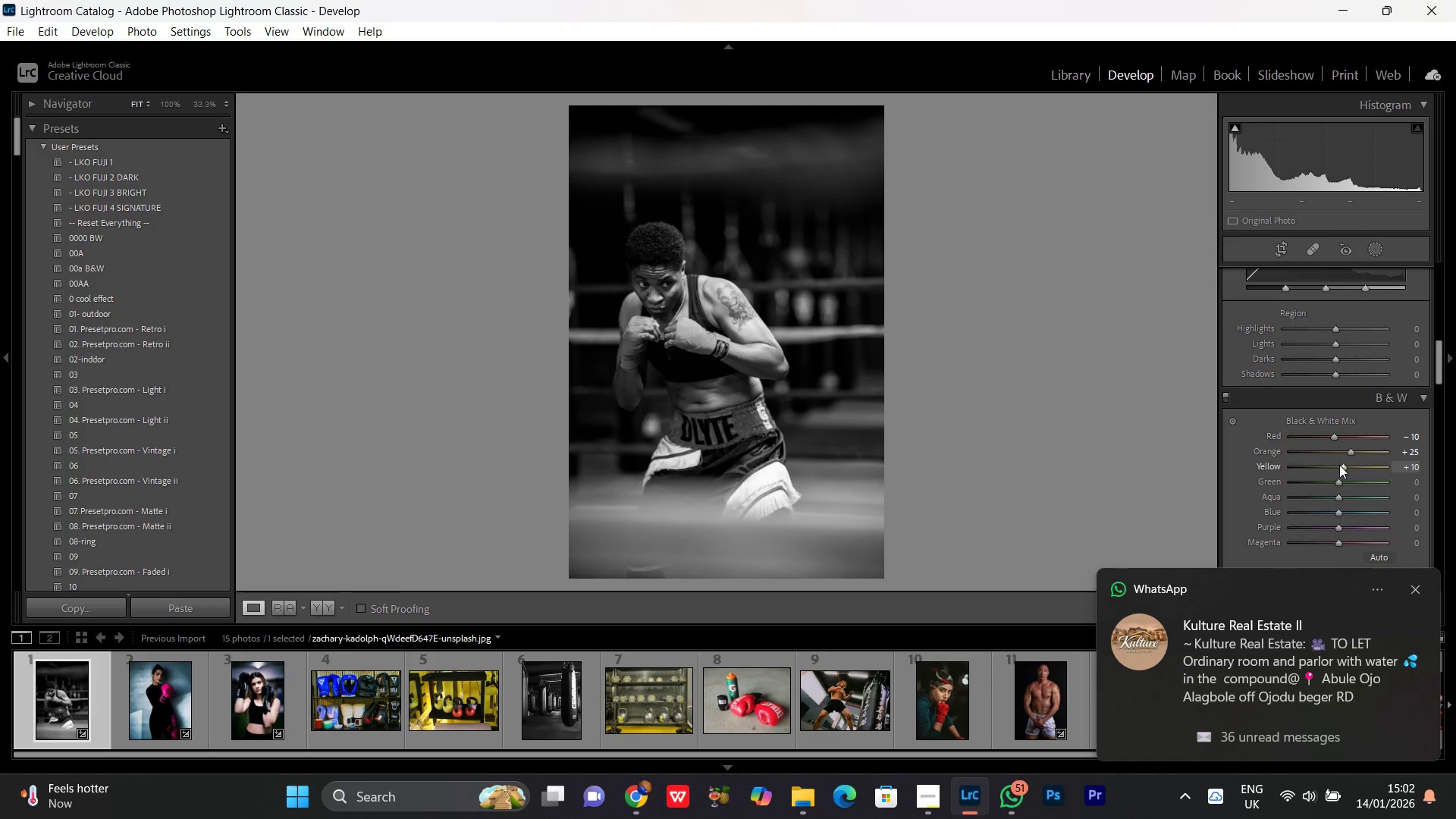 
scroll: coordinate [1339, 465], scroll_direction: down, amount: 1.0
 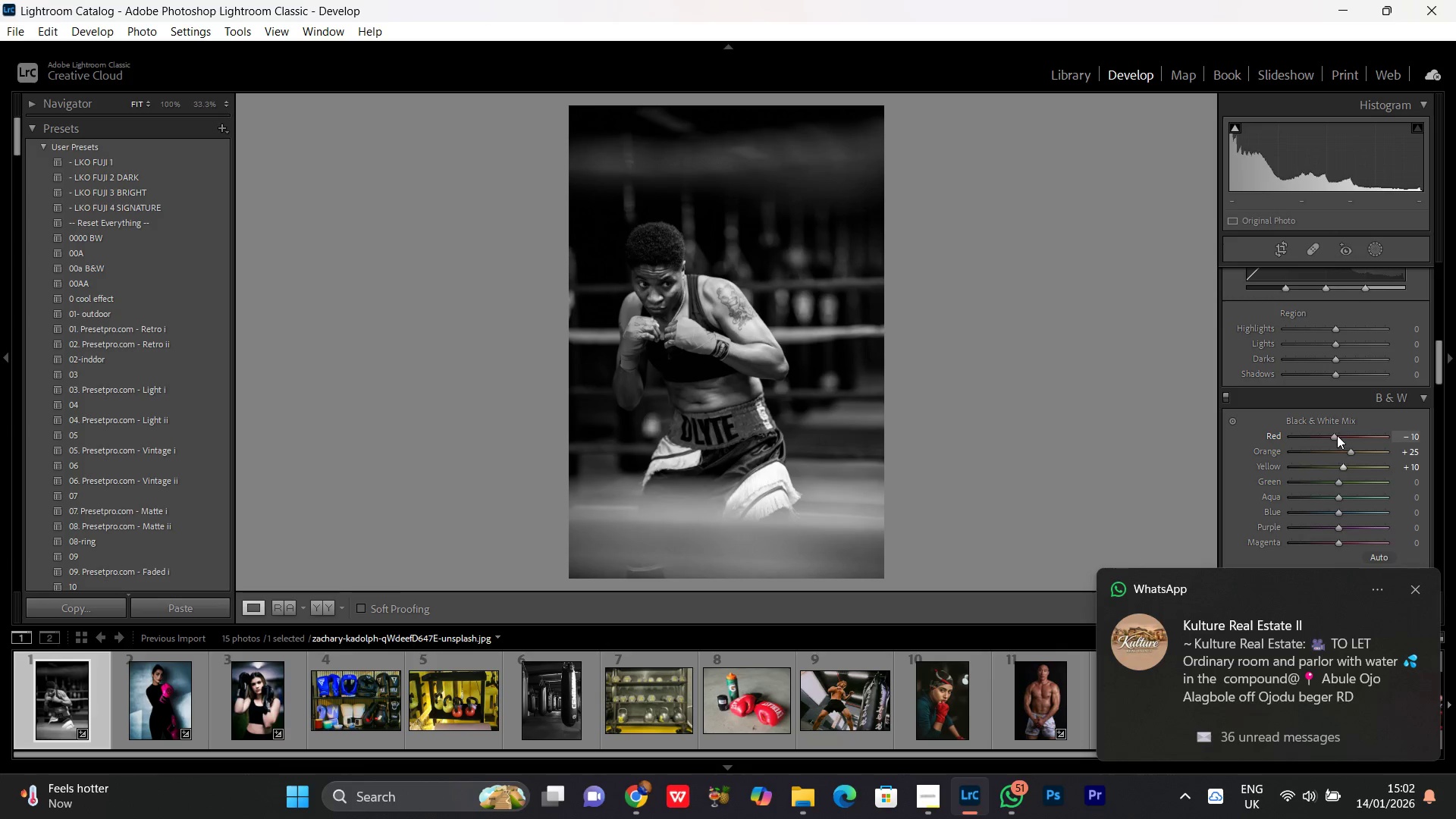 
left_click([1337, 435])
 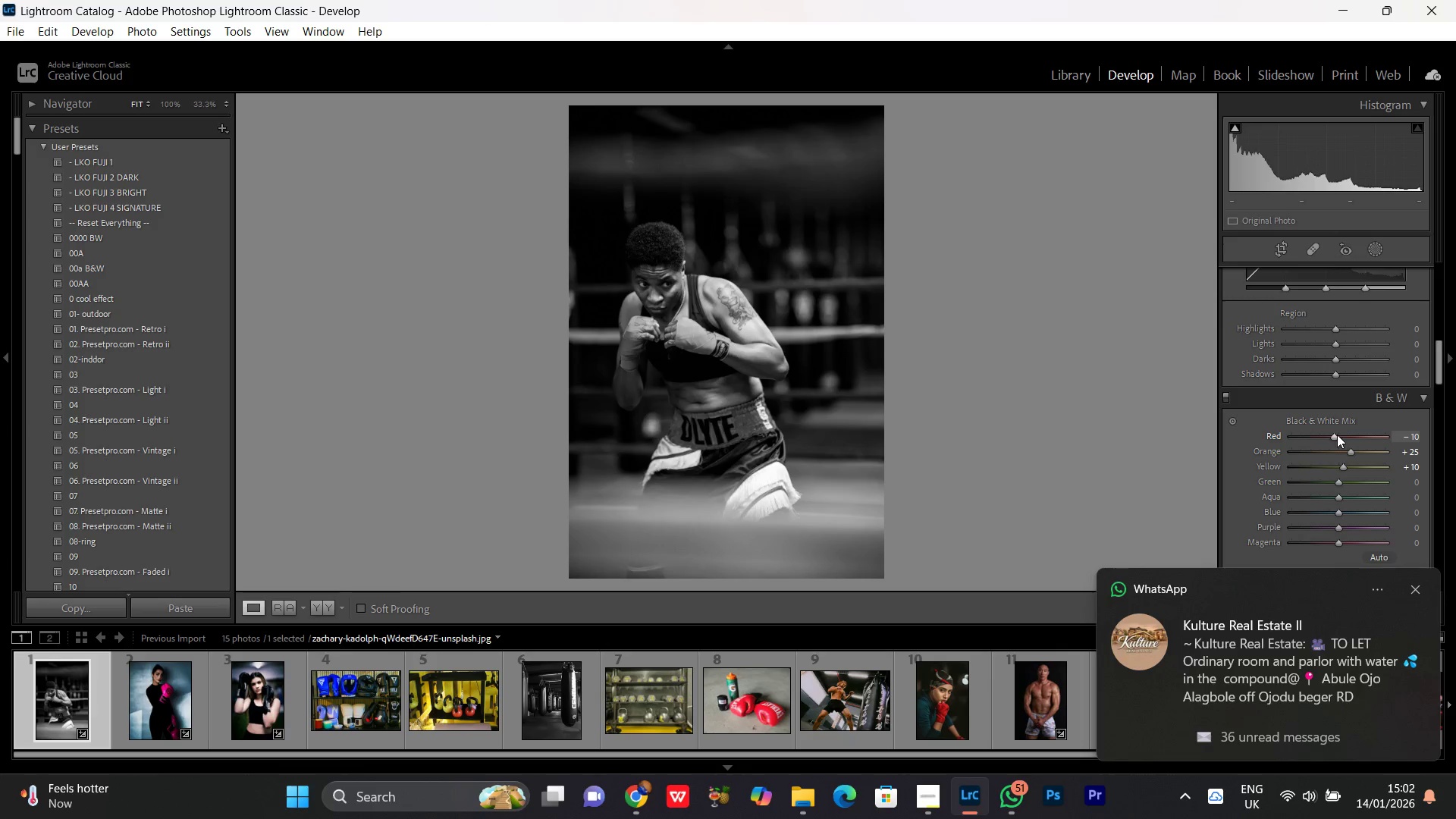 
scroll: coordinate [1337, 435], scroll_direction: up, amount: 5.0
 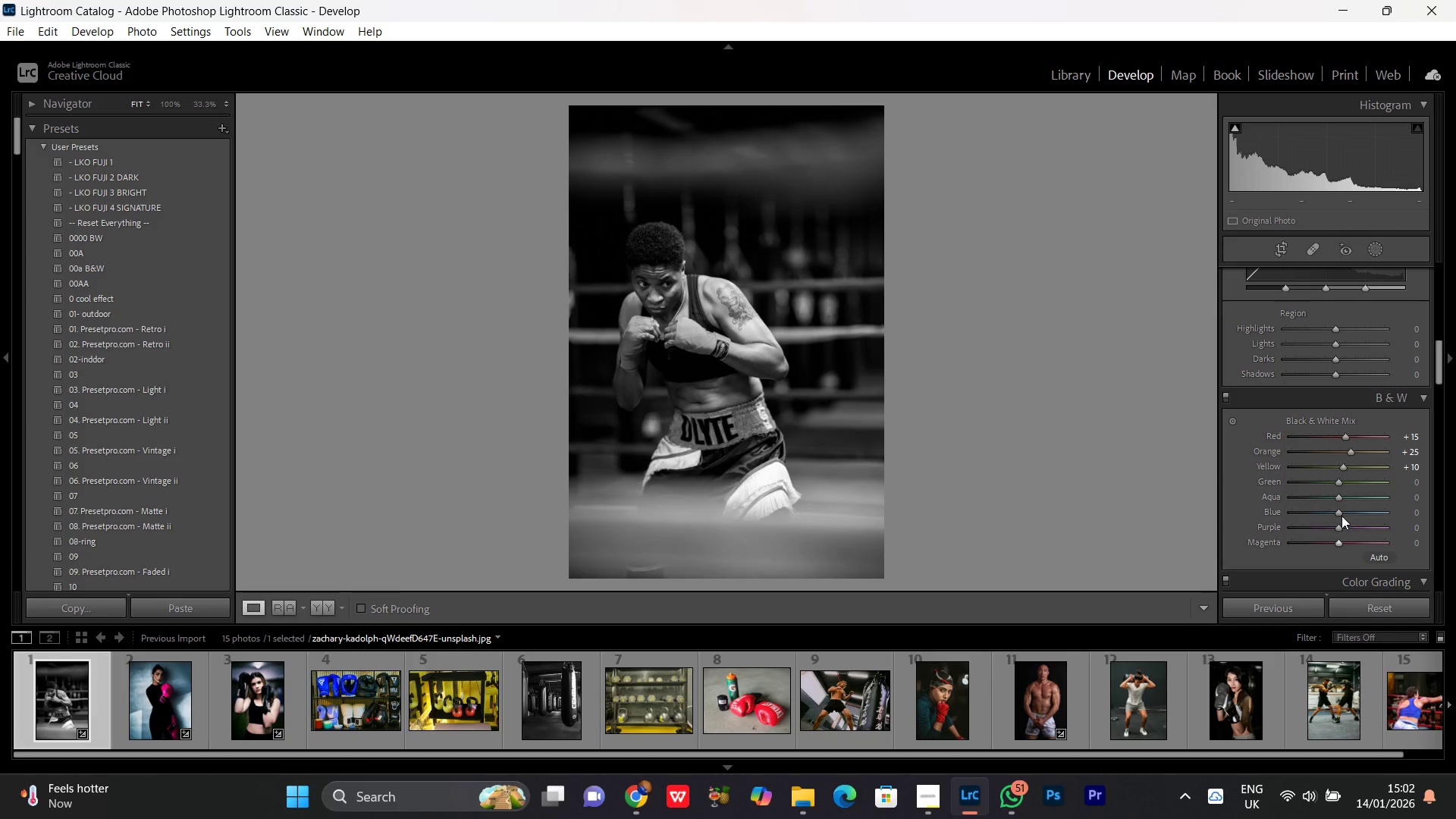 
left_click([1339, 511])
 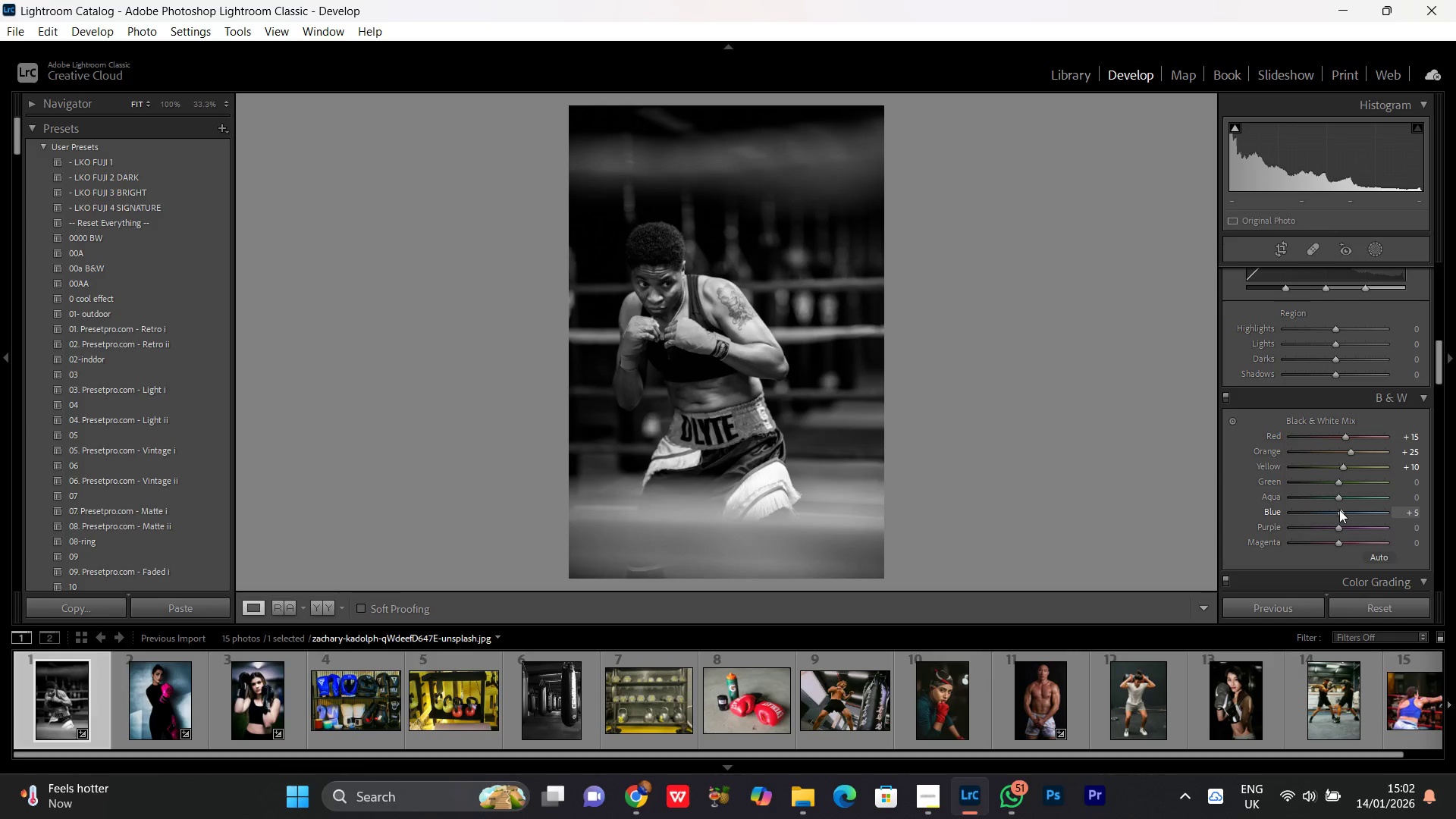 
scroll: coordinate [1339, 510], scroll_direction: up, amount: 2.0
 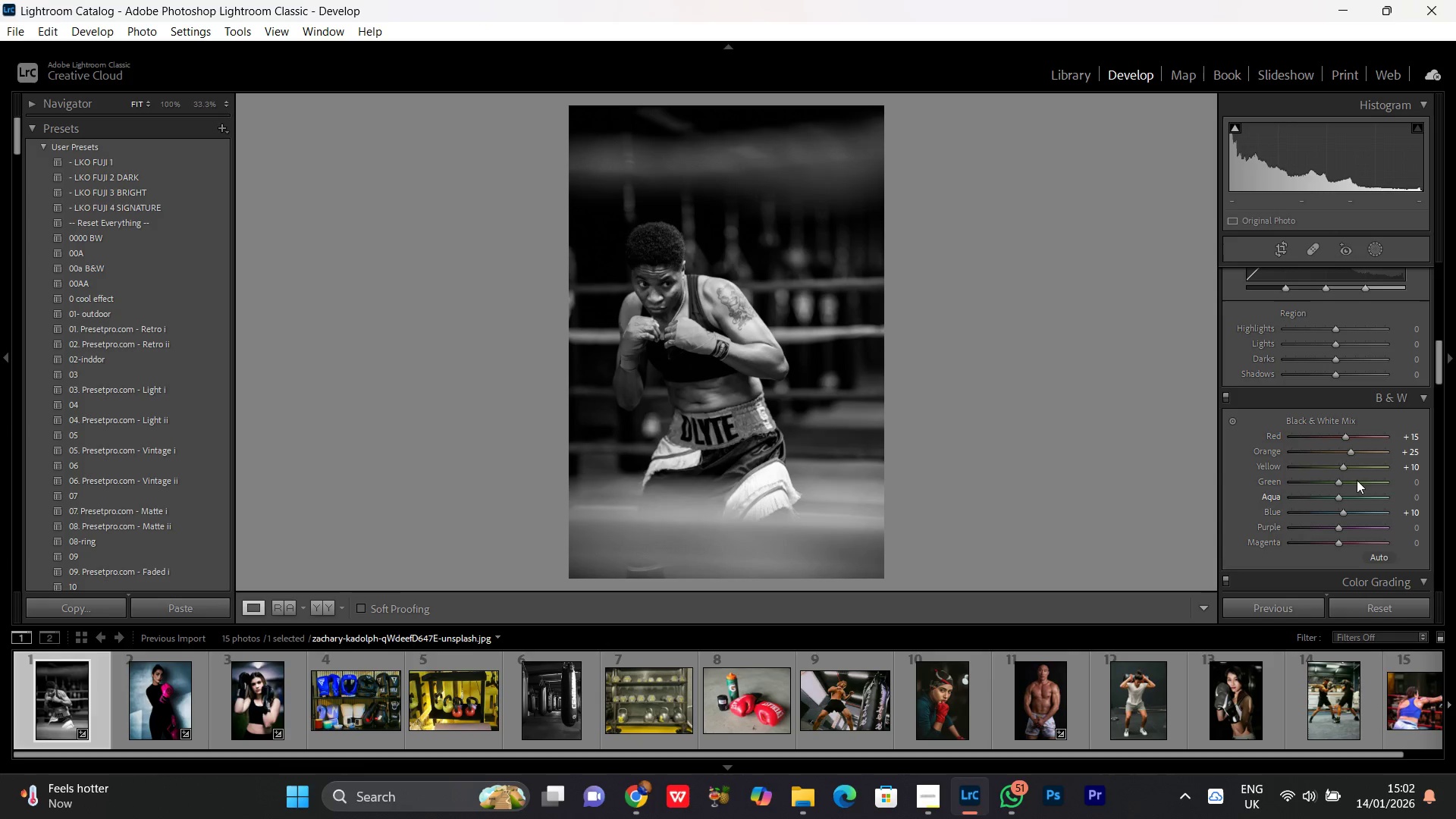 
scroll: coordinate [1367, 521], scroll_direction: down, amount: 10.0
 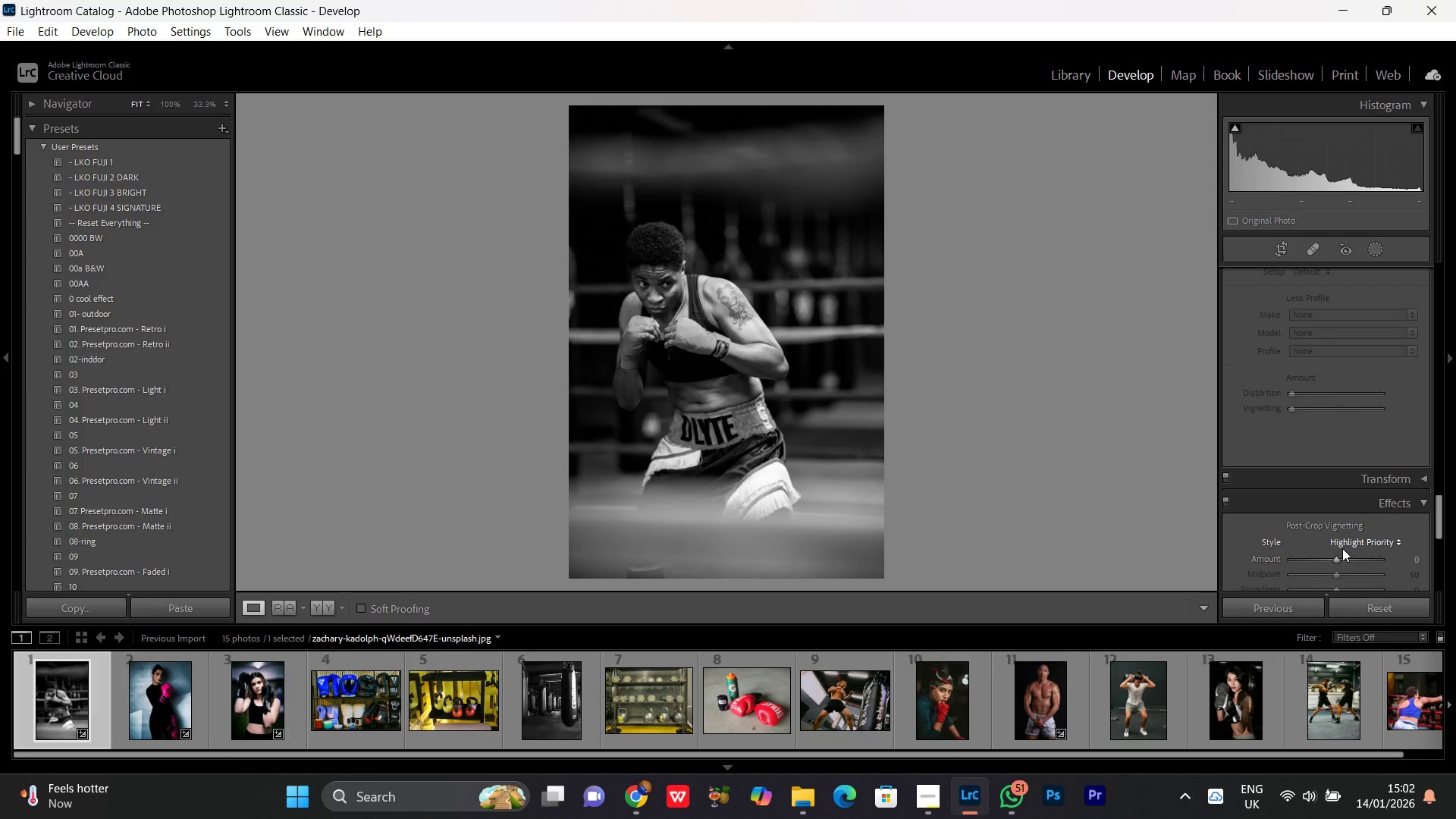 
scroll: coordinate [1313, 514], scroll_direction: up, amount: 4.0
 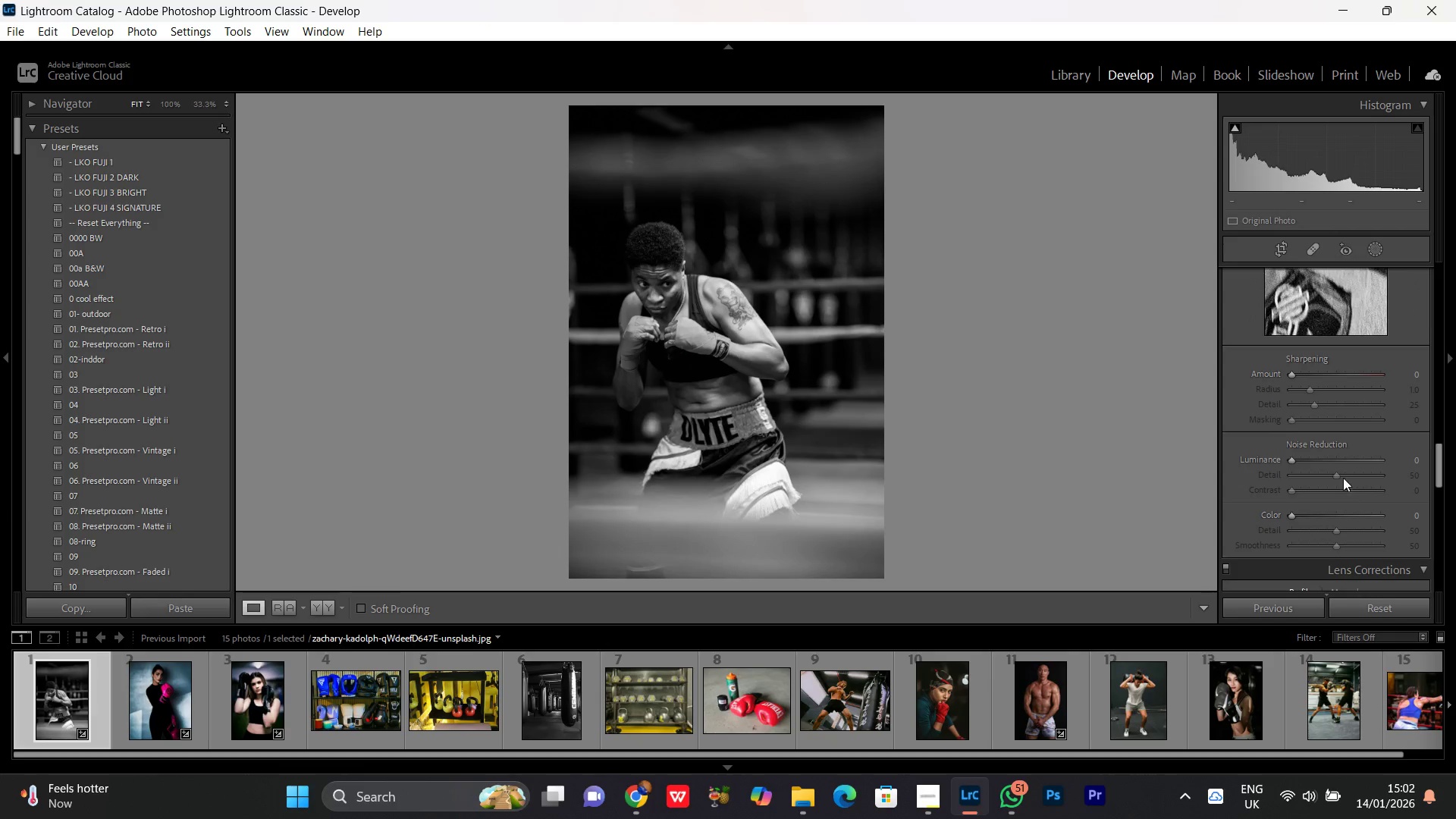 
scroll: coordinate [1341, 525], scroll_direction: down, amount: 9.0
 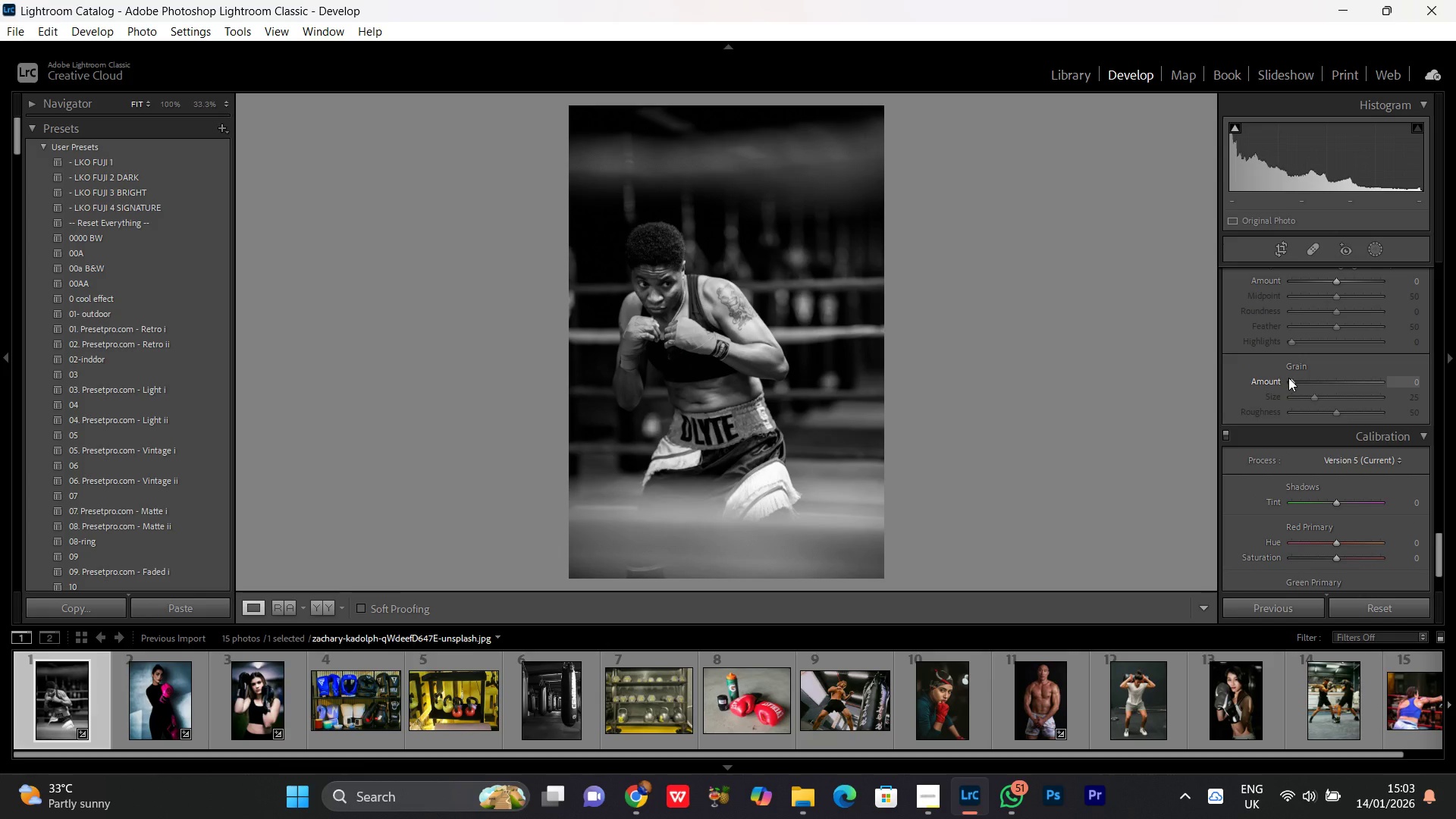 
scroll: coordinate [1291, 377], scroll_direction: up, amount: 9.0
 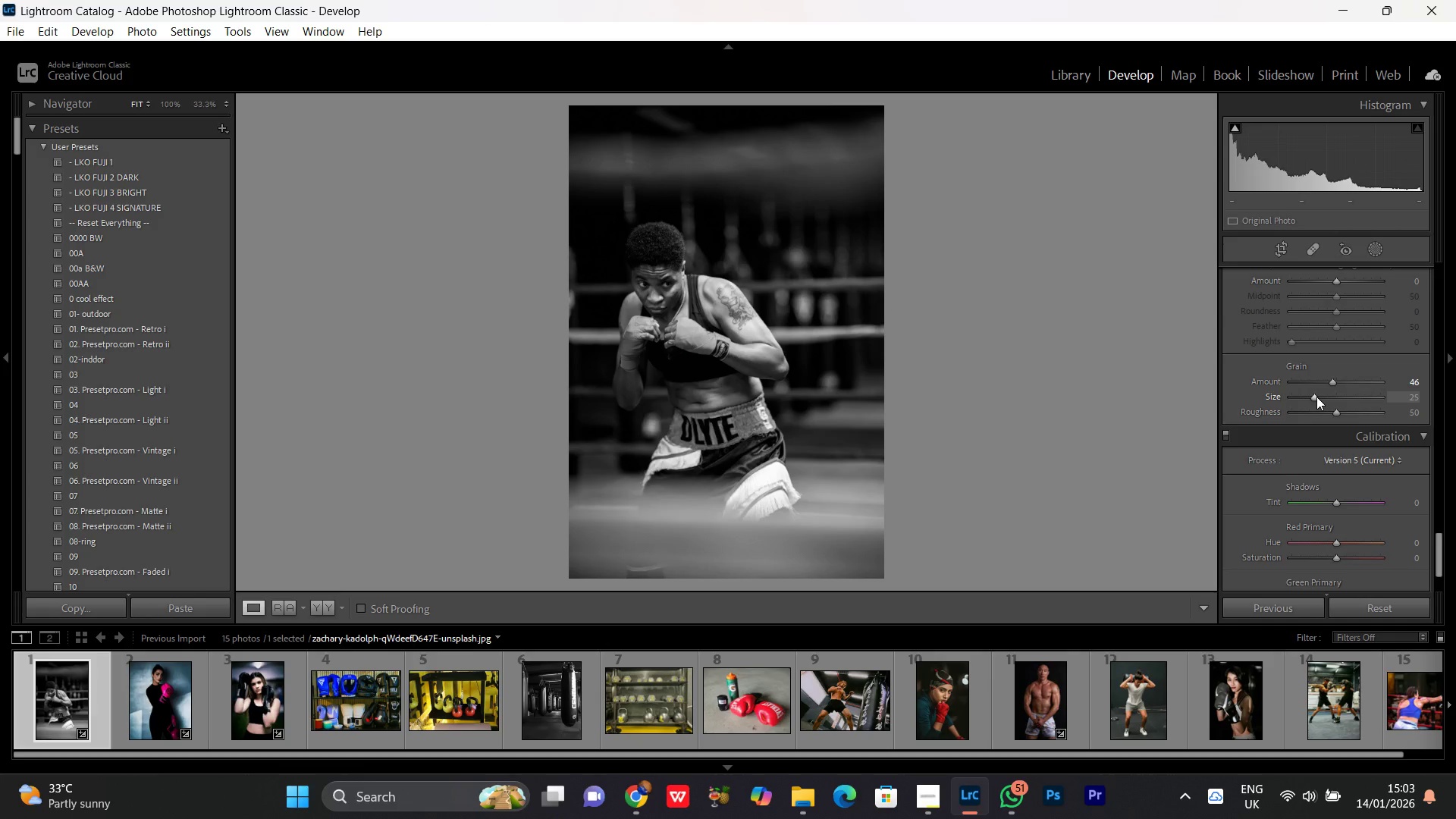 
left_click([1316, 397])
 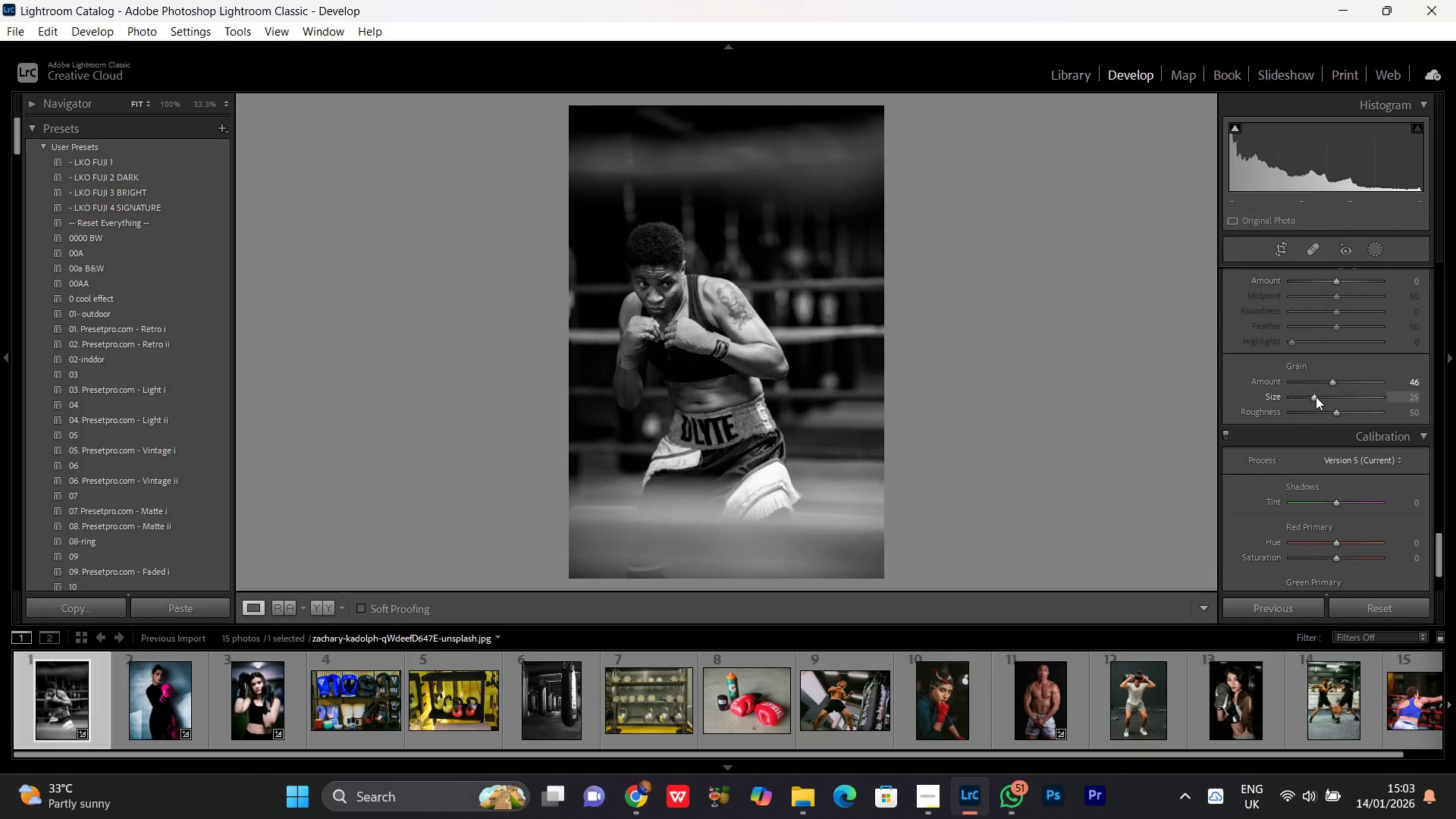 
scroll: coordinate [1316, 397], scroll_direction: up, amount: 1.0
 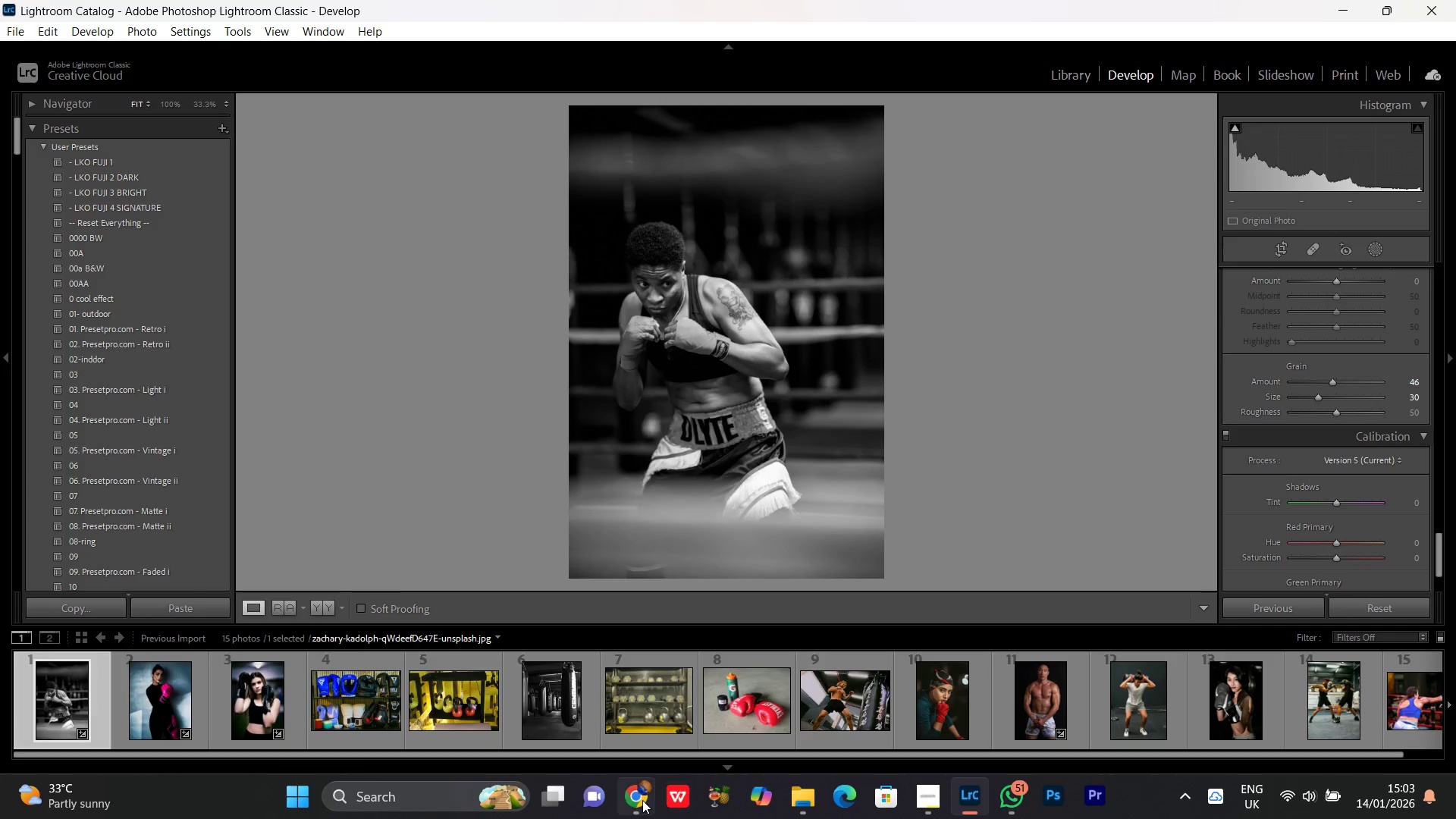 
left_click([642, 800])
 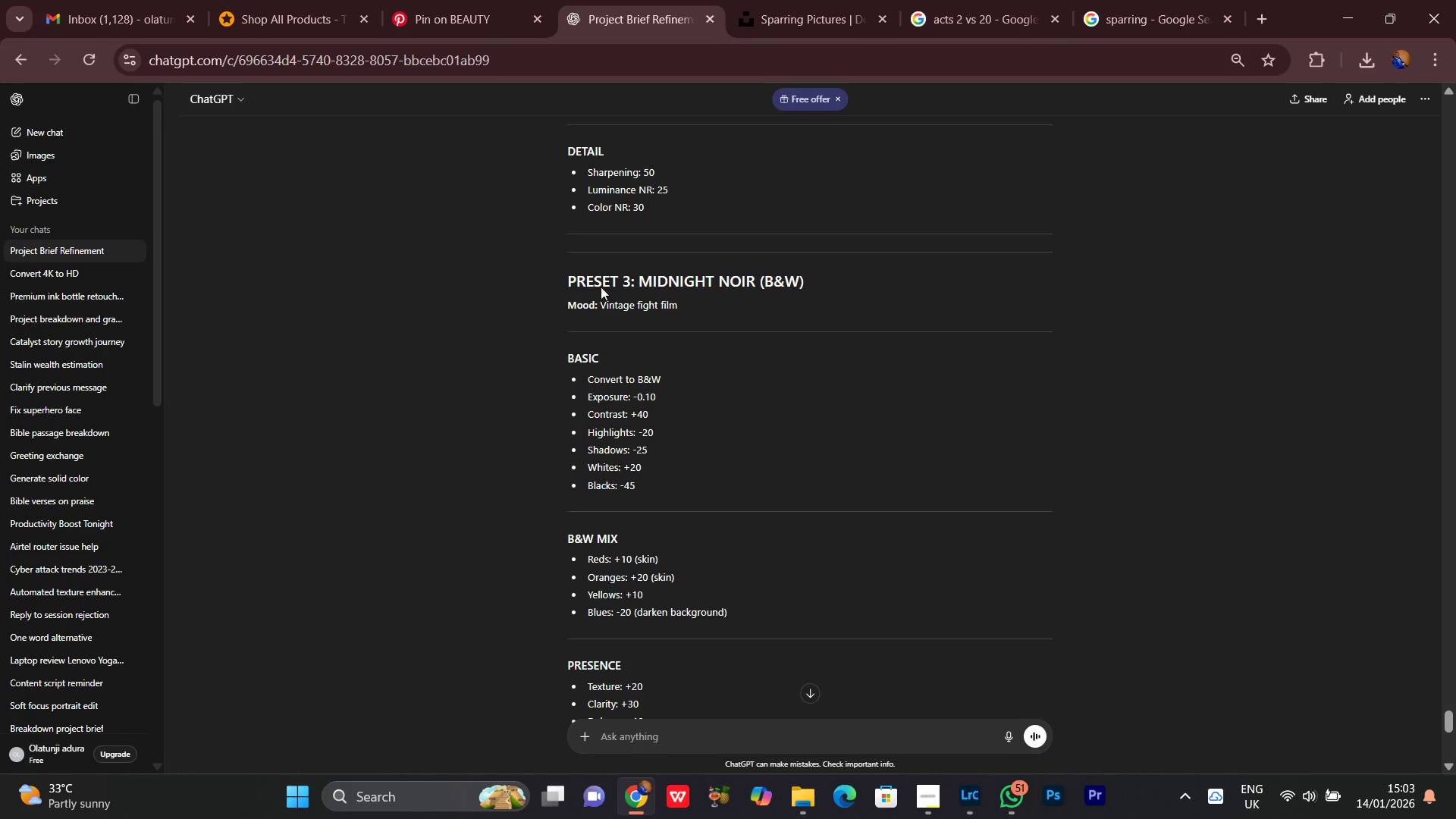 
scroll: coordinate [782, 581], scroll_direction: down, amount: 6.0
 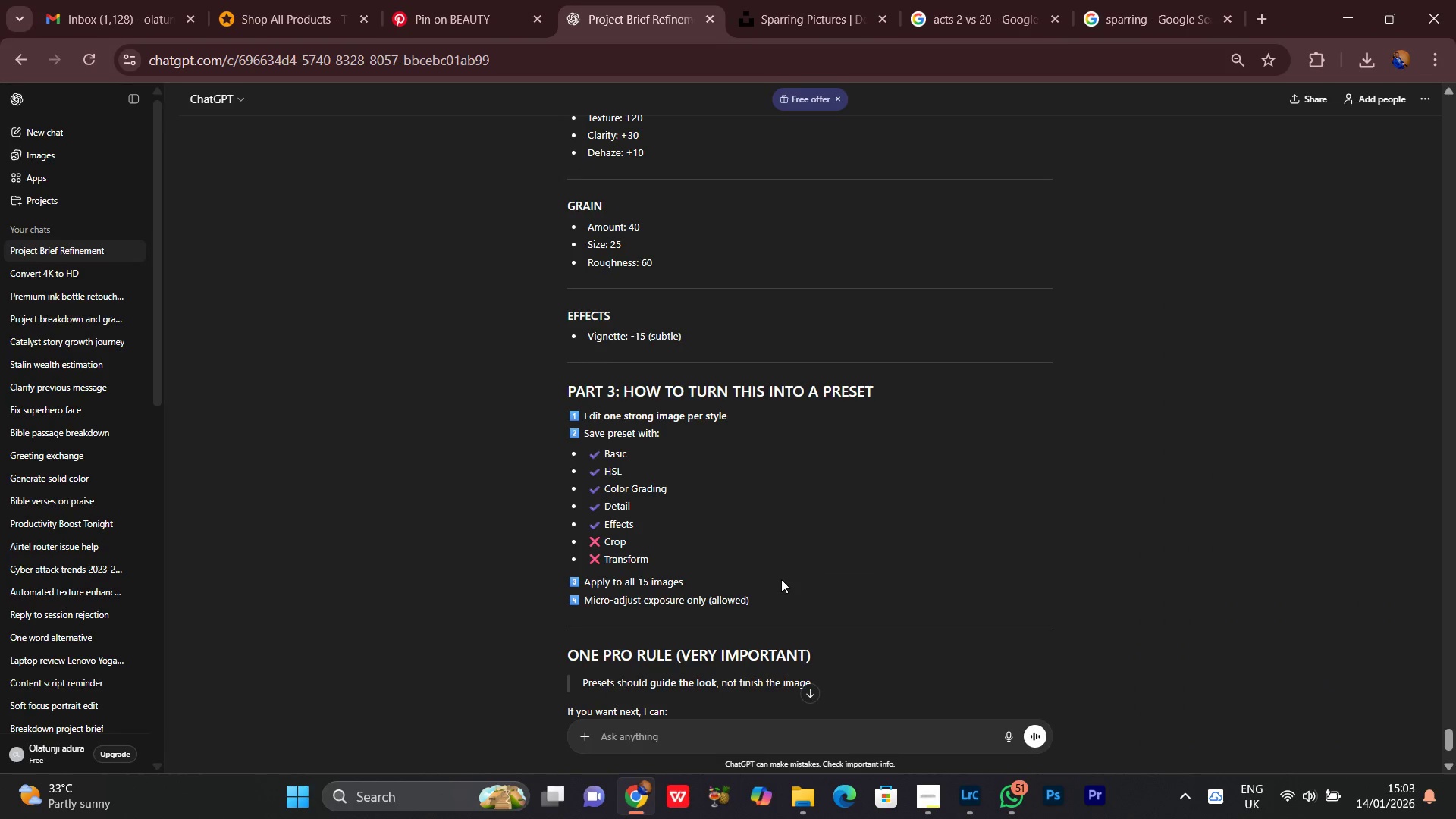 
scroll: coordinate [781, 579], scroll_direction: up, amount: 2.0
 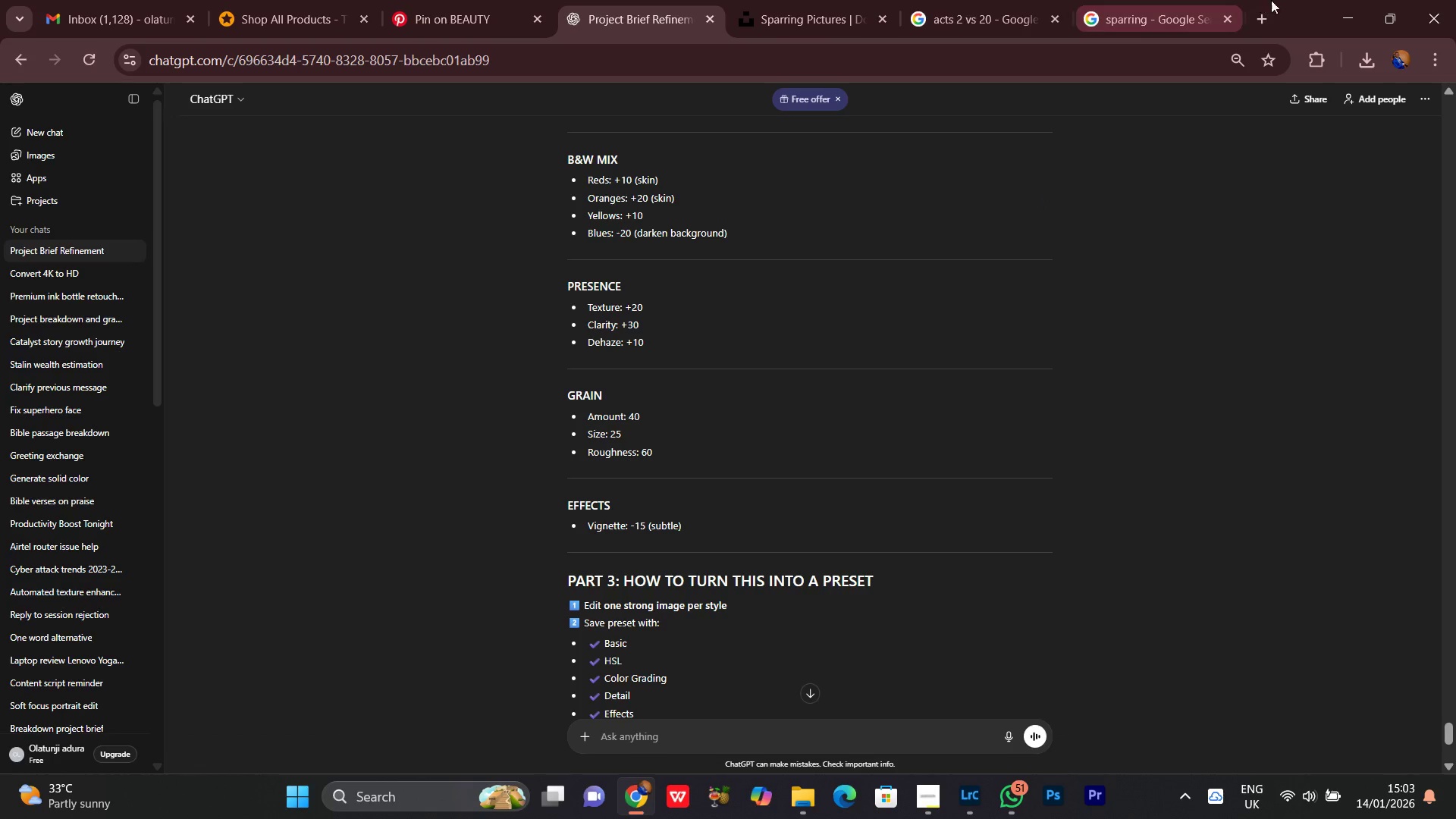 
left_click([1337, 16])
 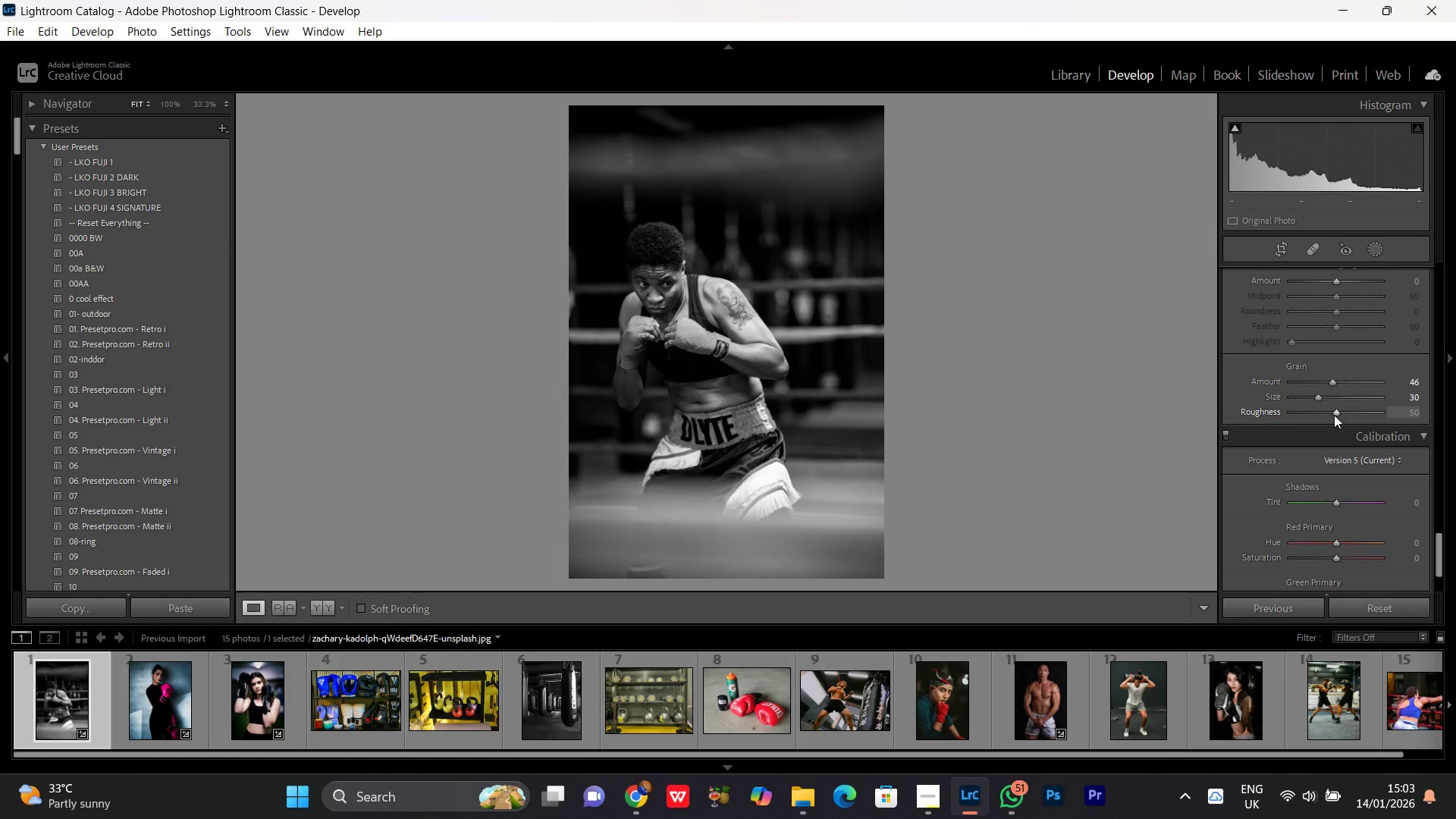 
left_click([1338, 410])
 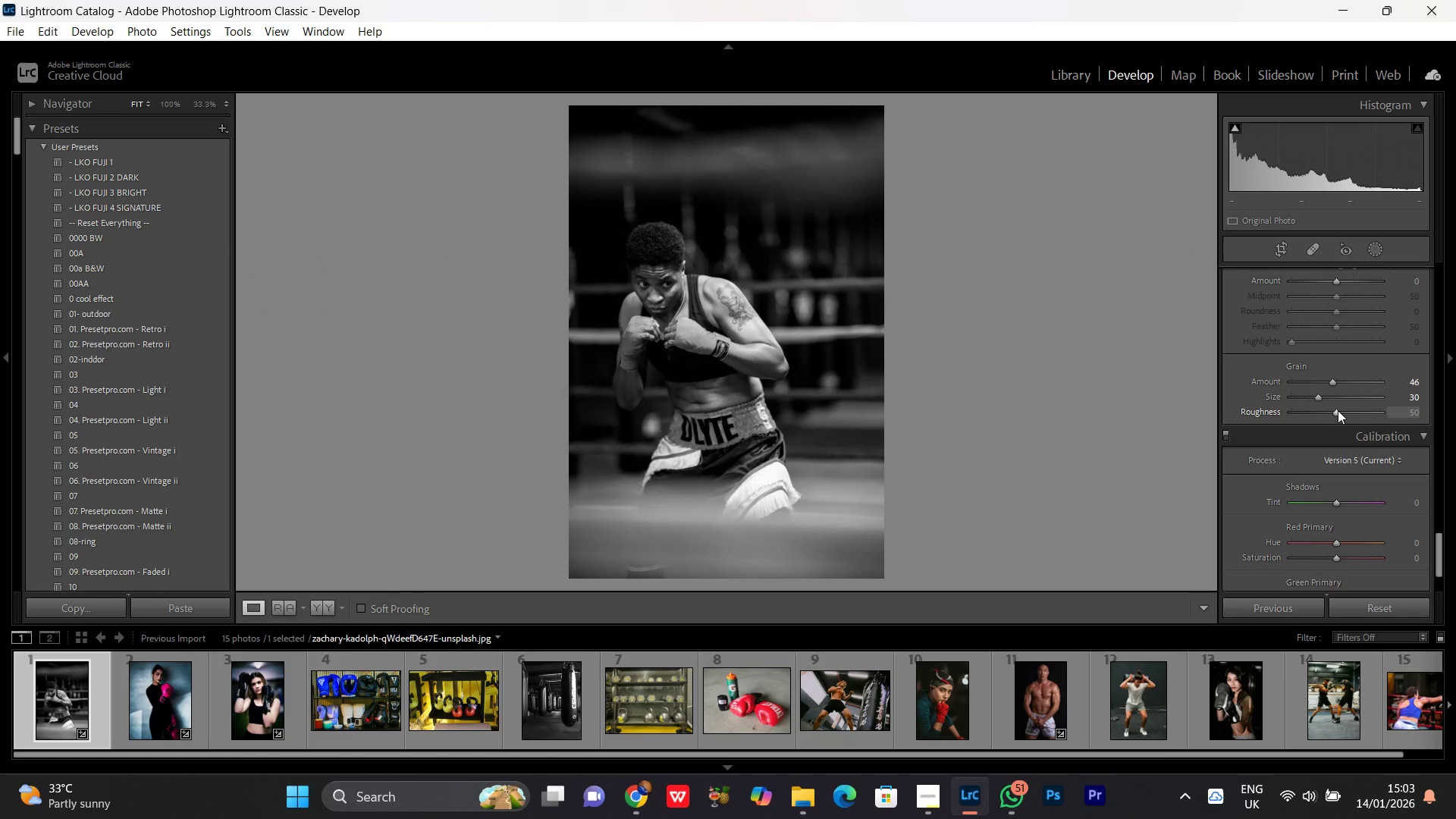 
scroll: coordinate [1338, 410], scroll_direction: up, amount: 2.0
 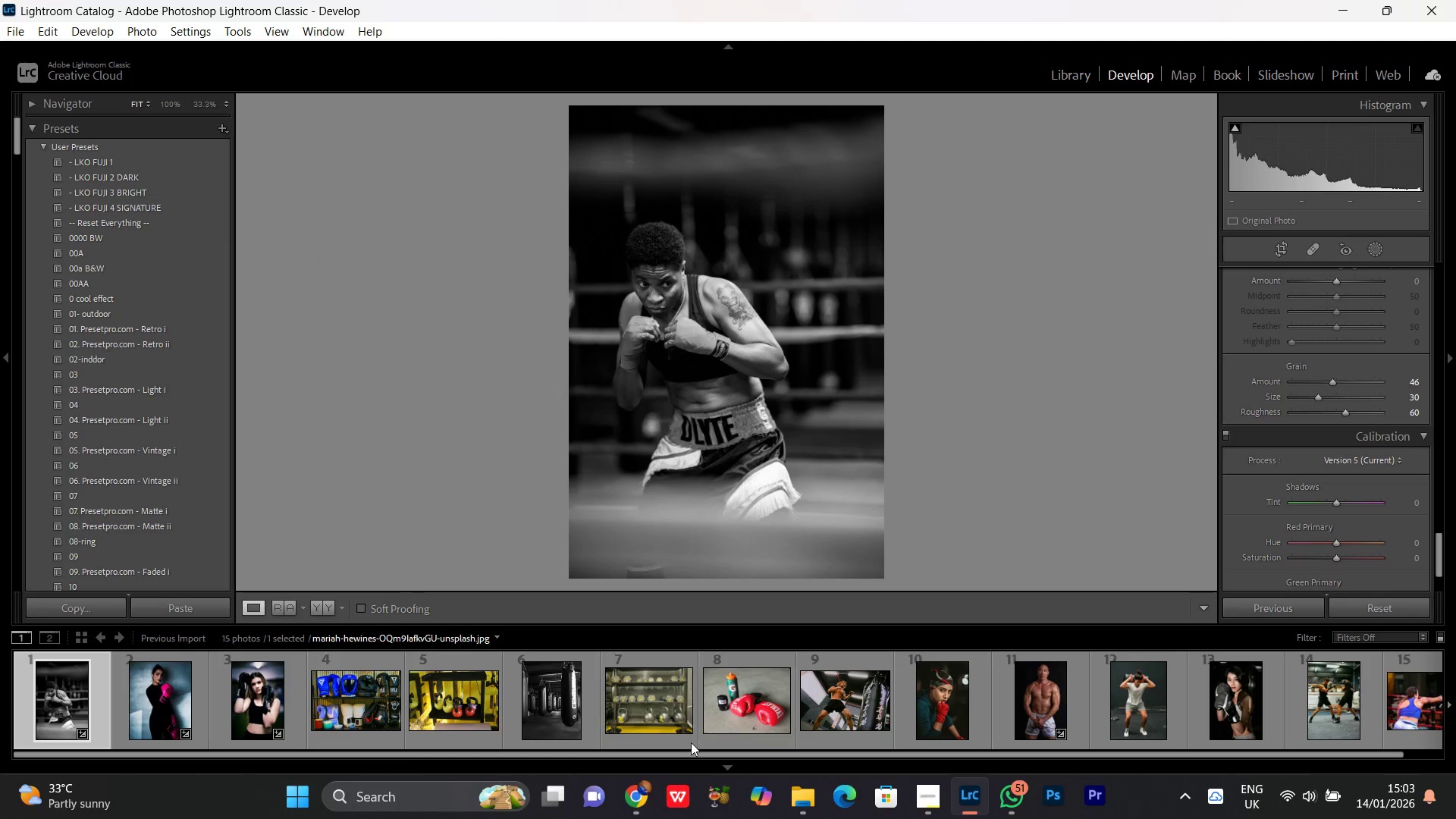 
left_click([640, 795])
 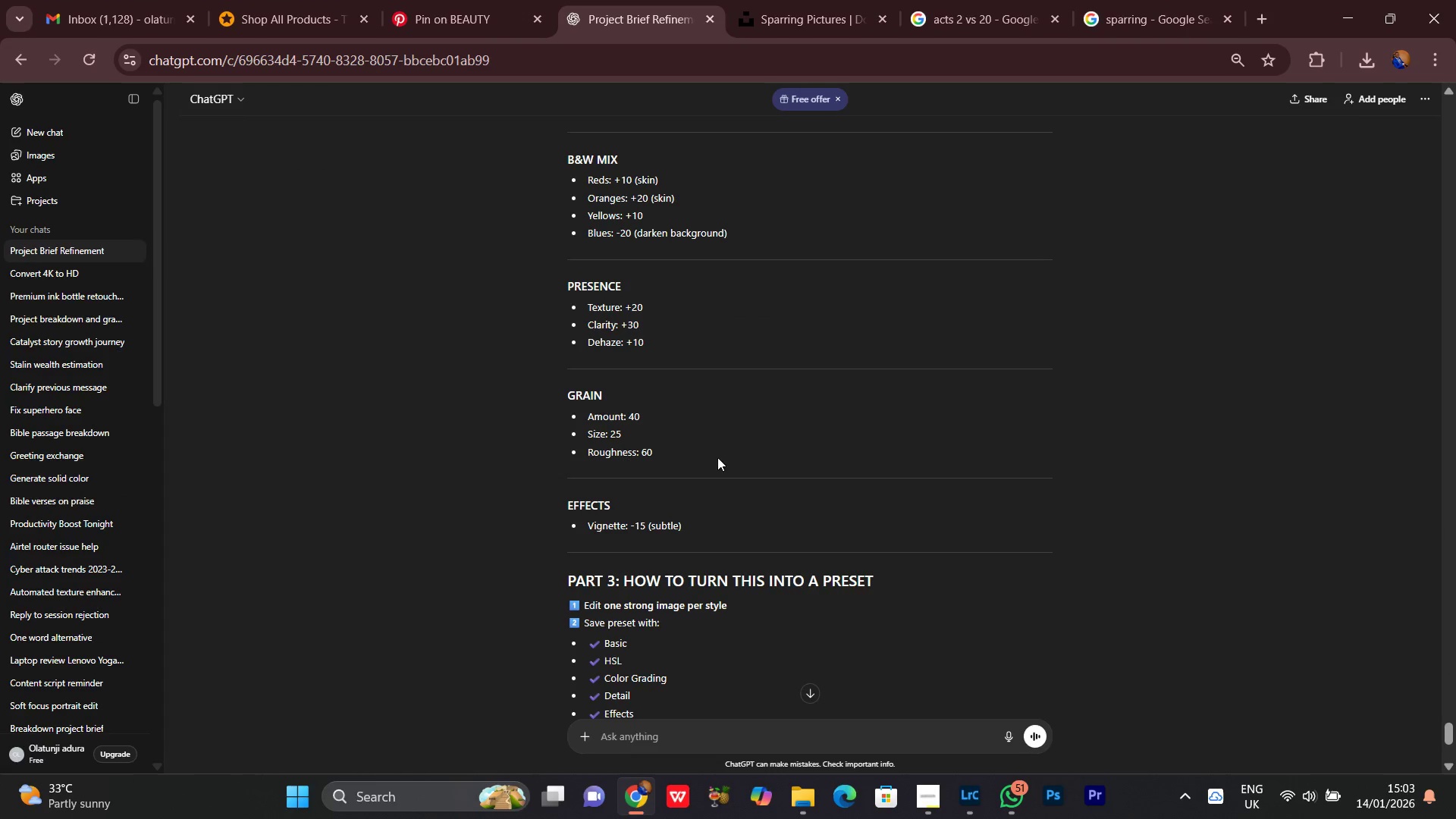 
scroll: coordinate [725, 498], scroll_direction: down, amount: 2.0
 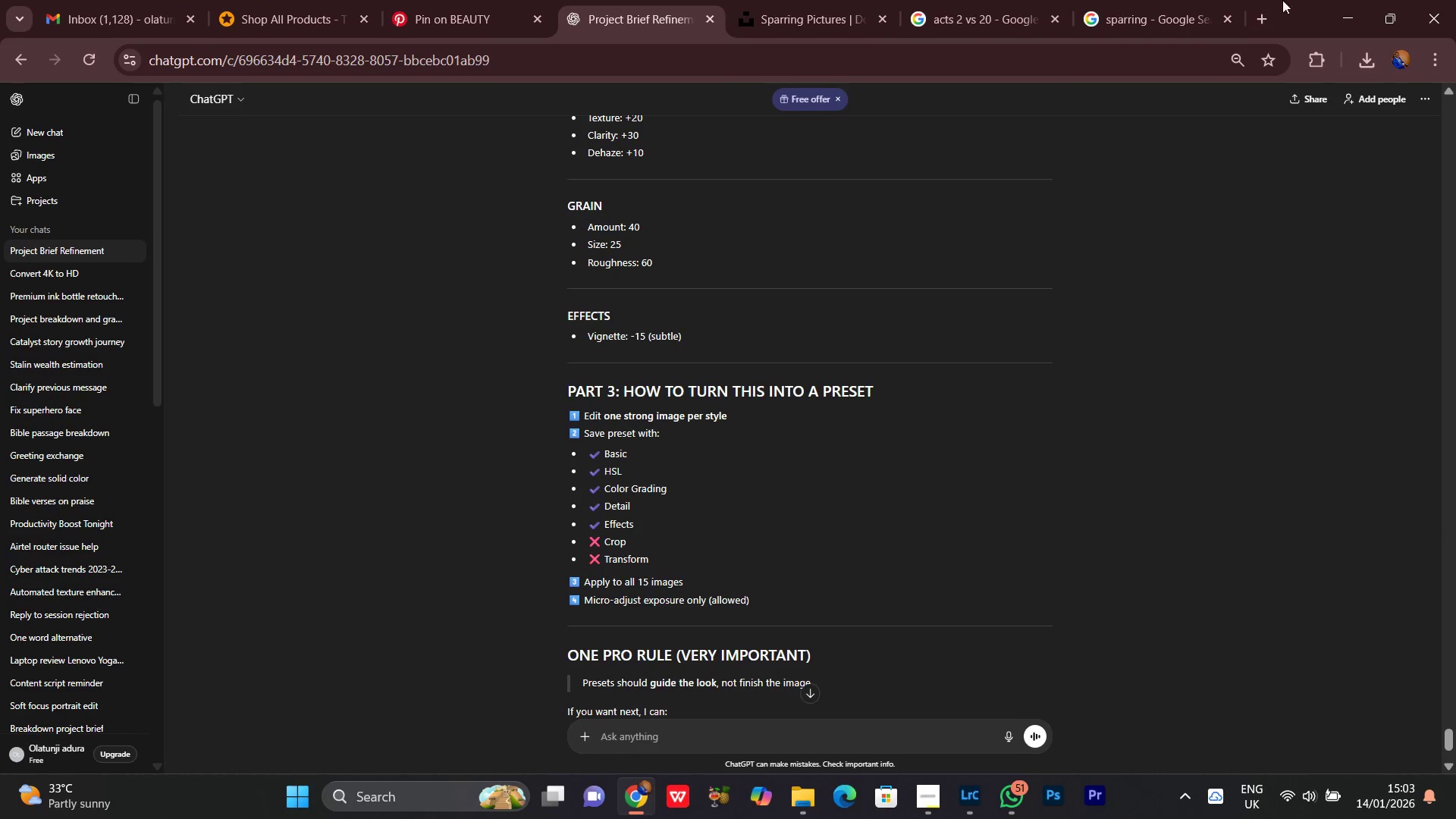 
left_click([1329, 10])
 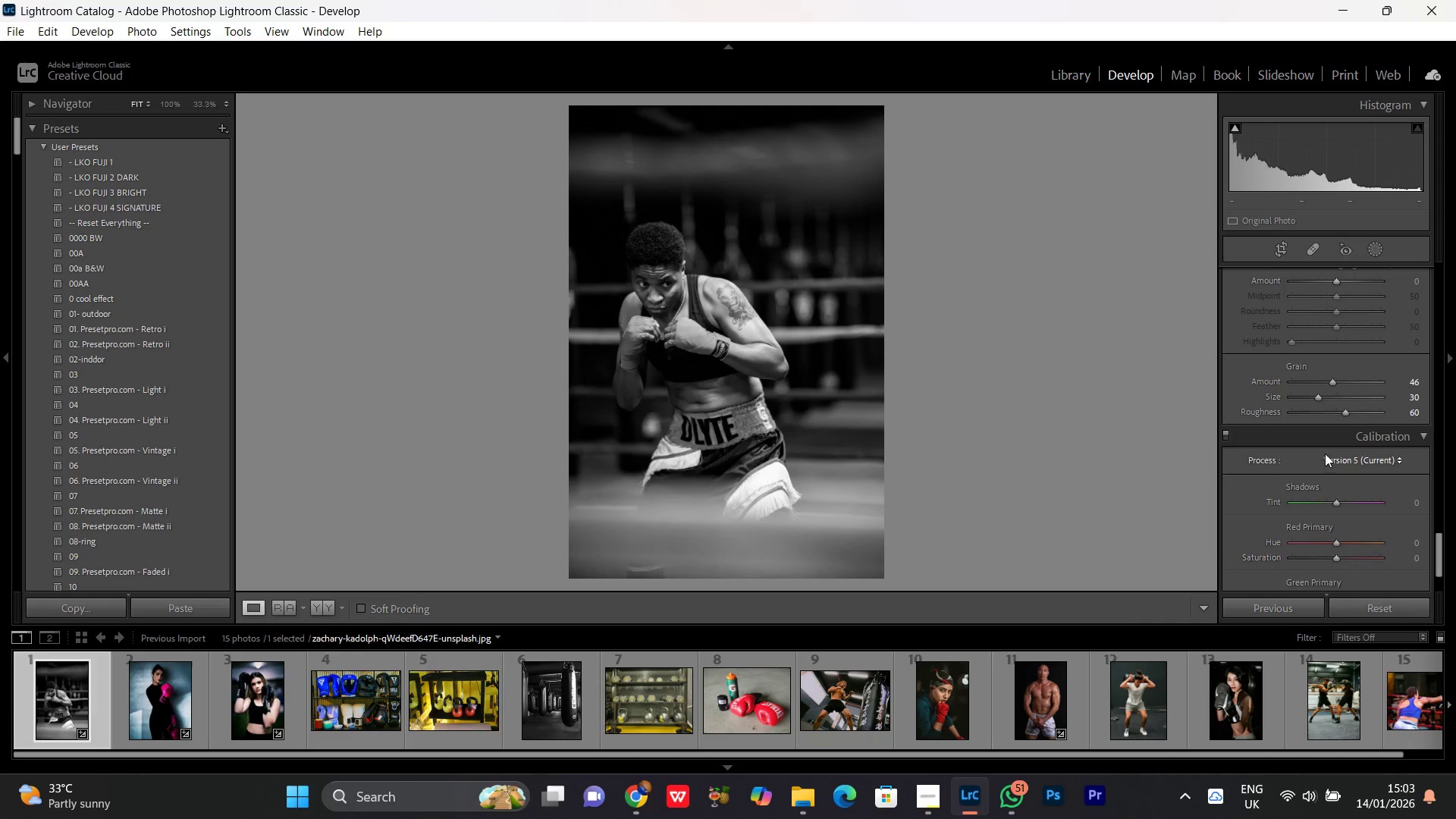 
scroll: coordinate [1323, 442], scroll_direction: up, amount: 3.0
 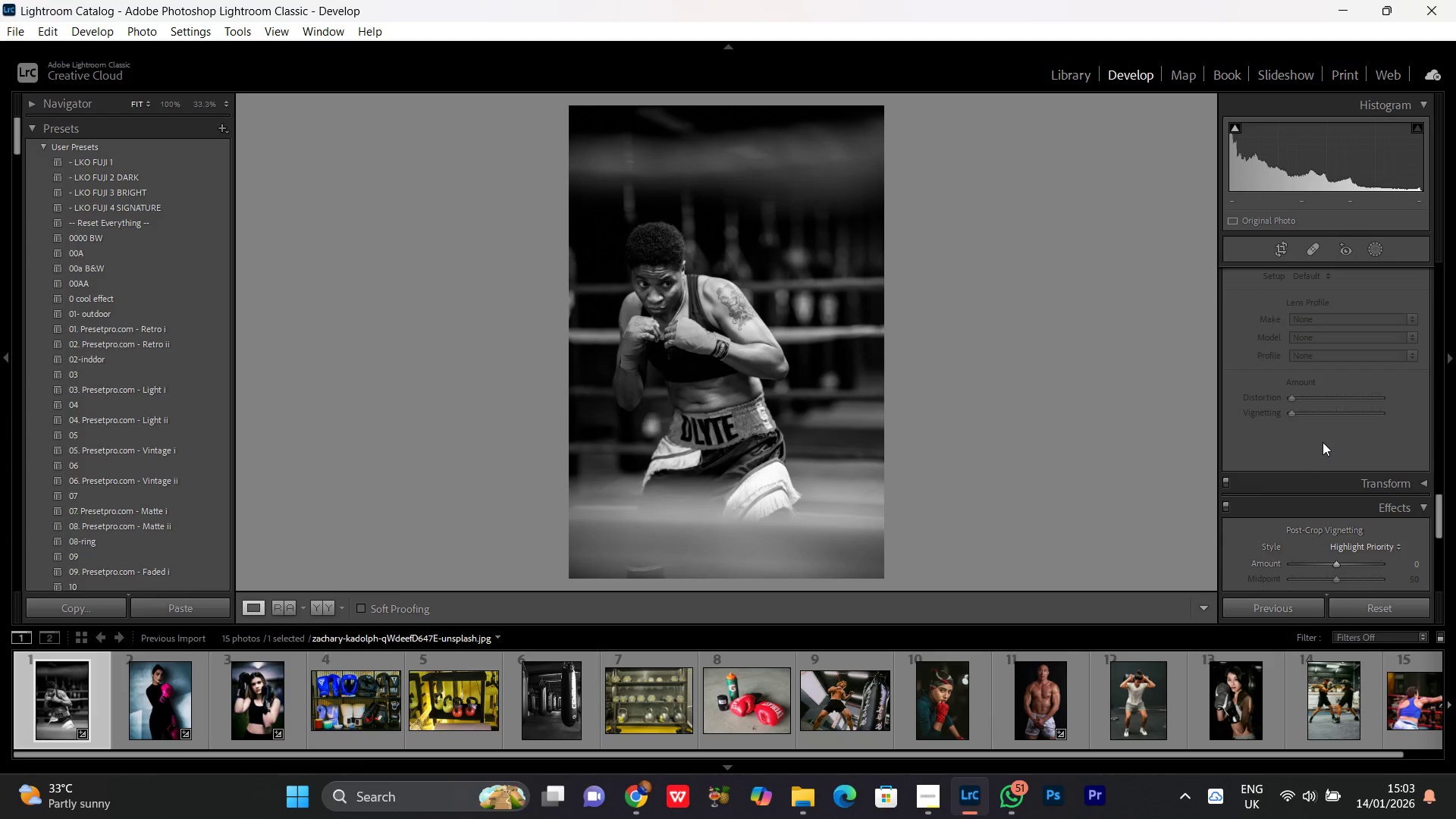 
scroll: coordinate [1323, 442], scroll_direction: down, amount: 1.0
 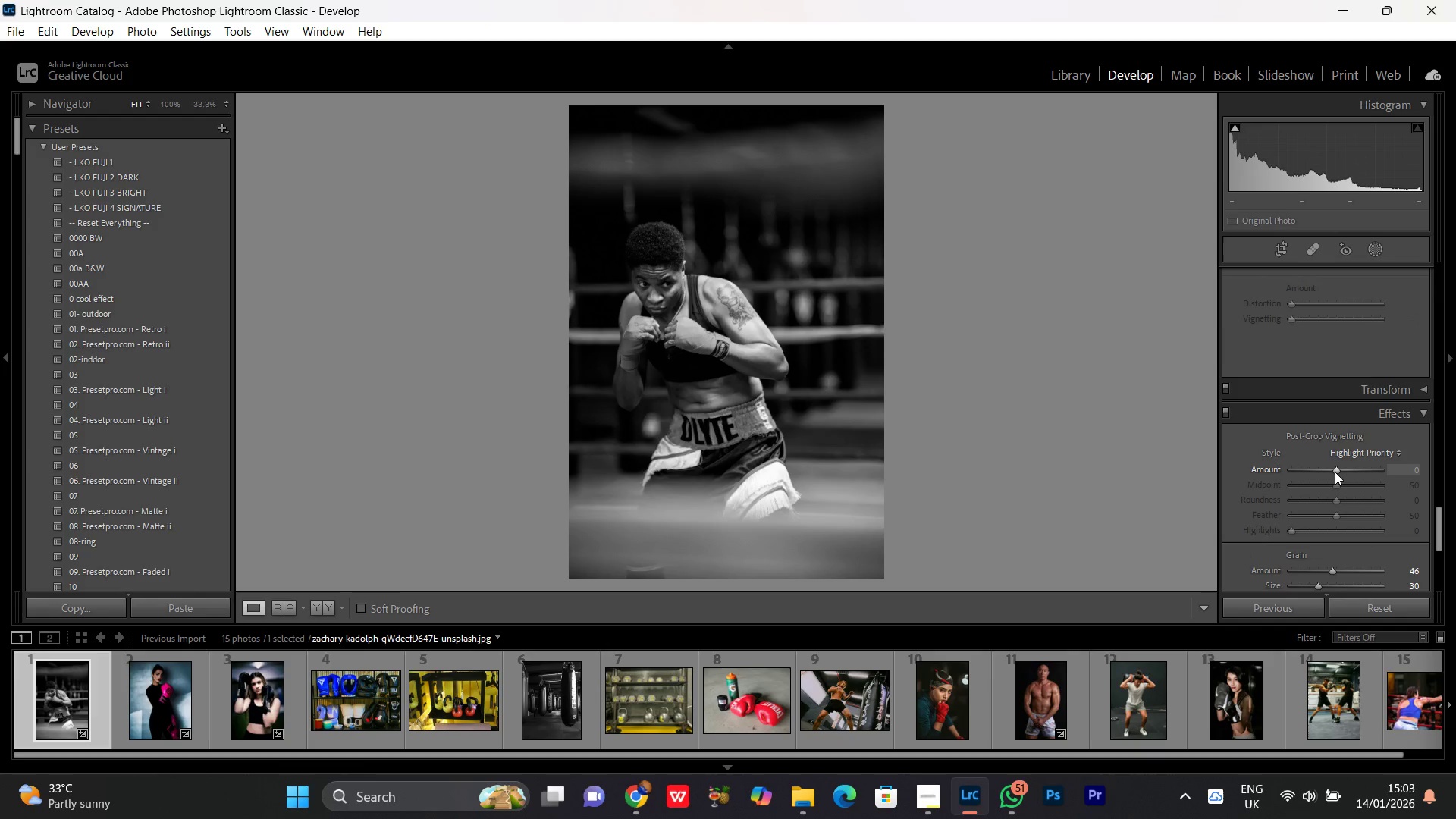 
left_click([1335, 472])
 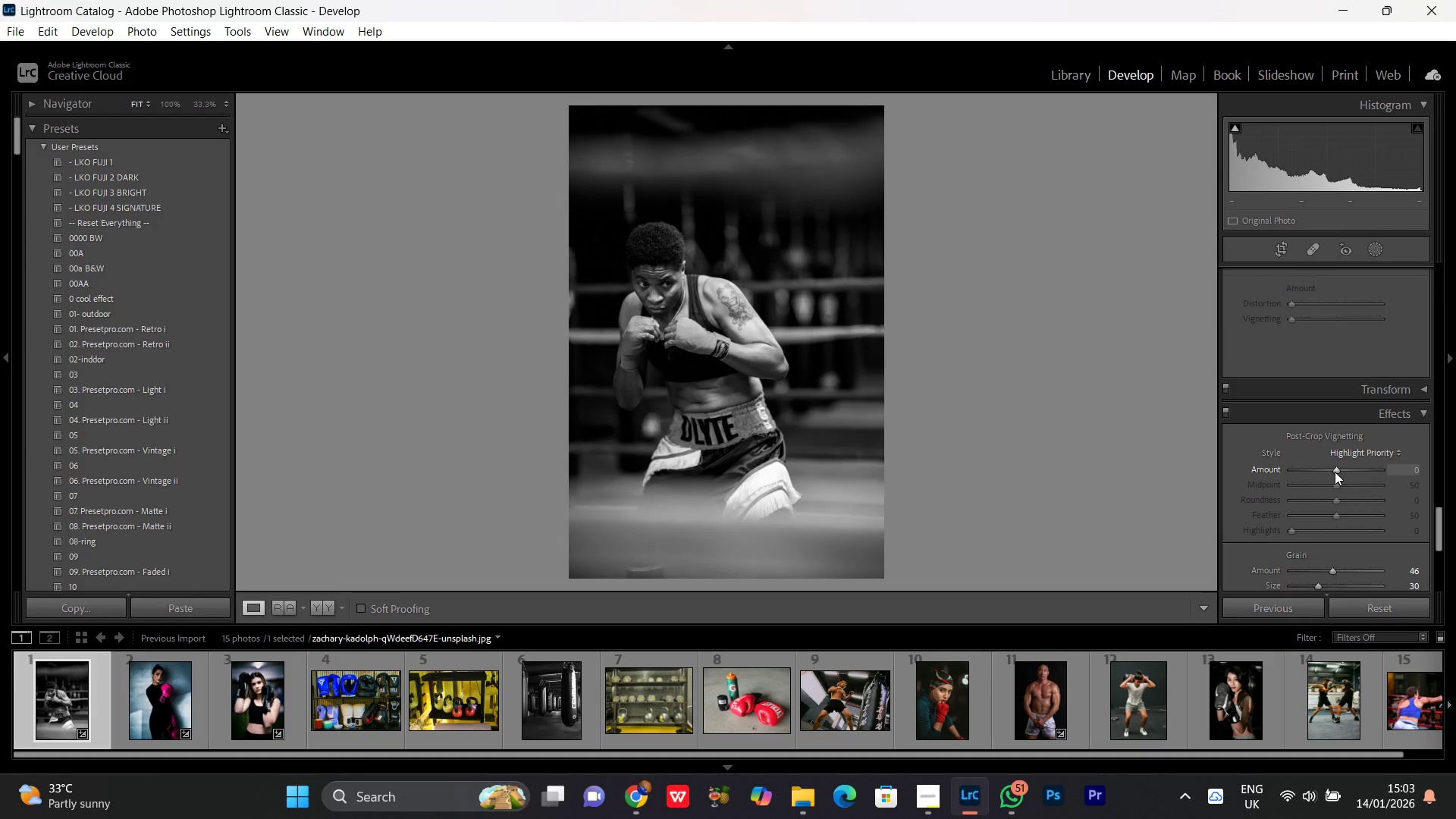 
scroll: coordinate [1332, 470], scroll_direction: down, amount: 10.0
 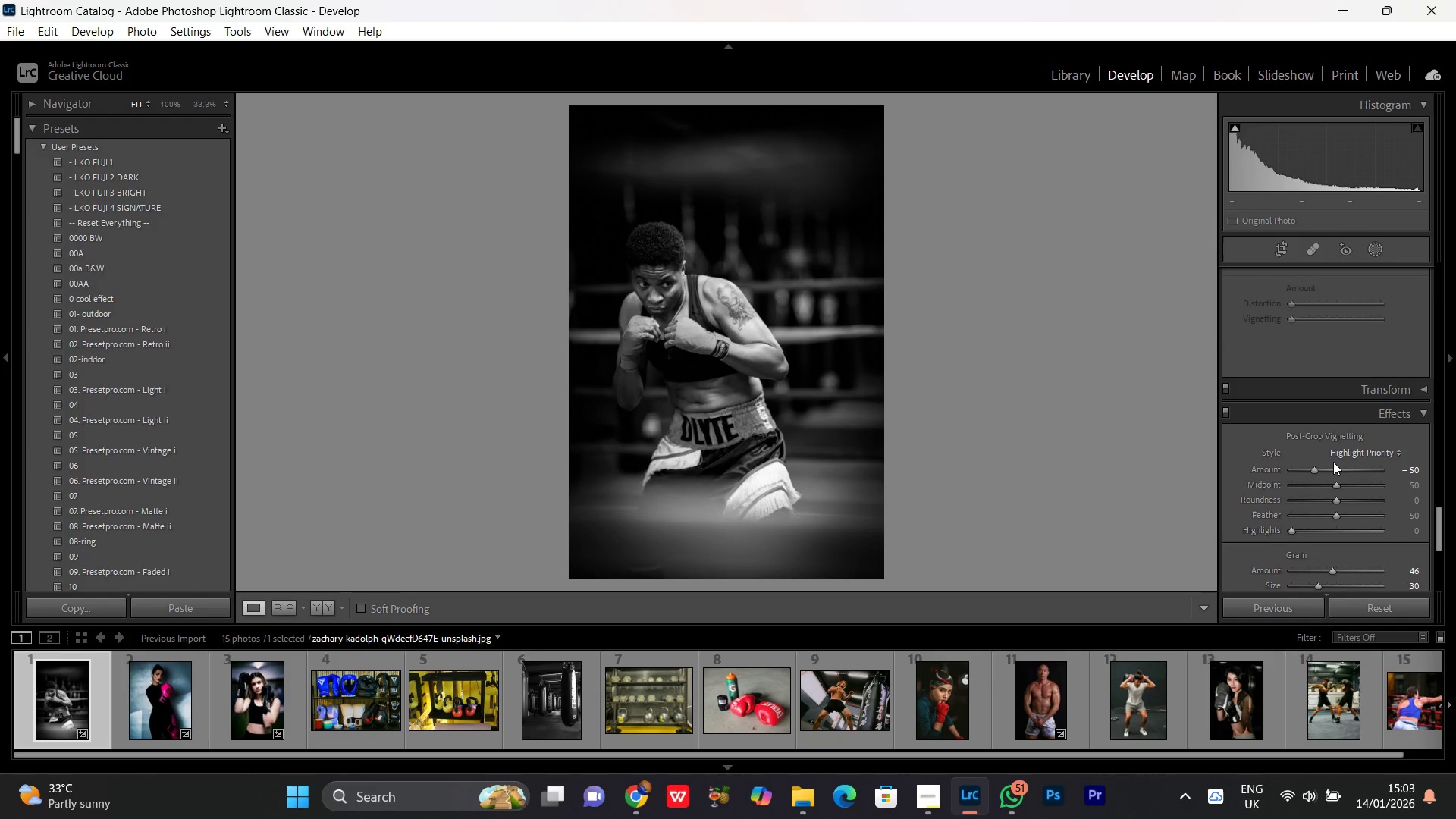 
scroll: coordinate [1333, 460], scroll_direction: none, amount: 0.0
 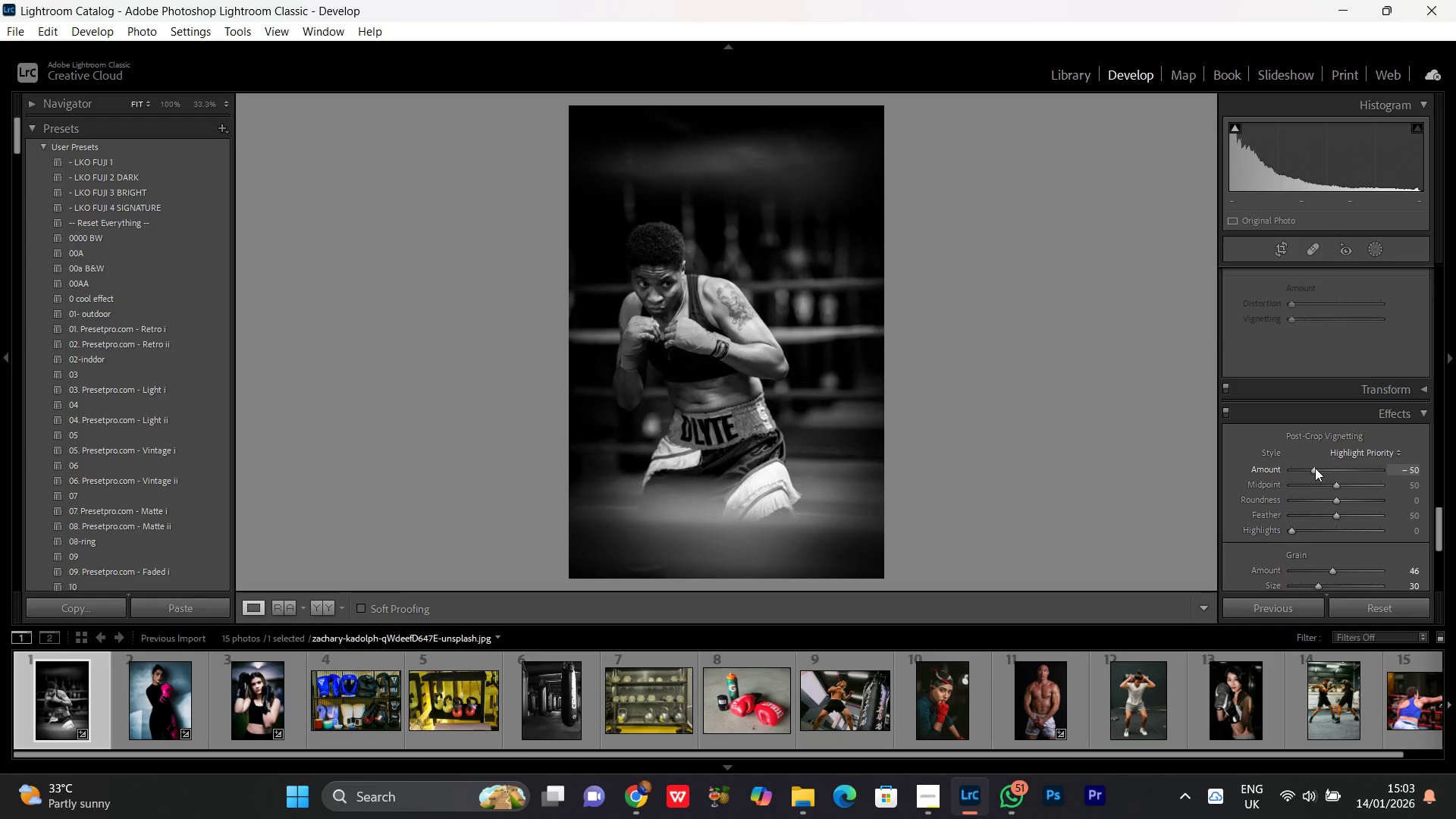 
left_click([1312, 469])
 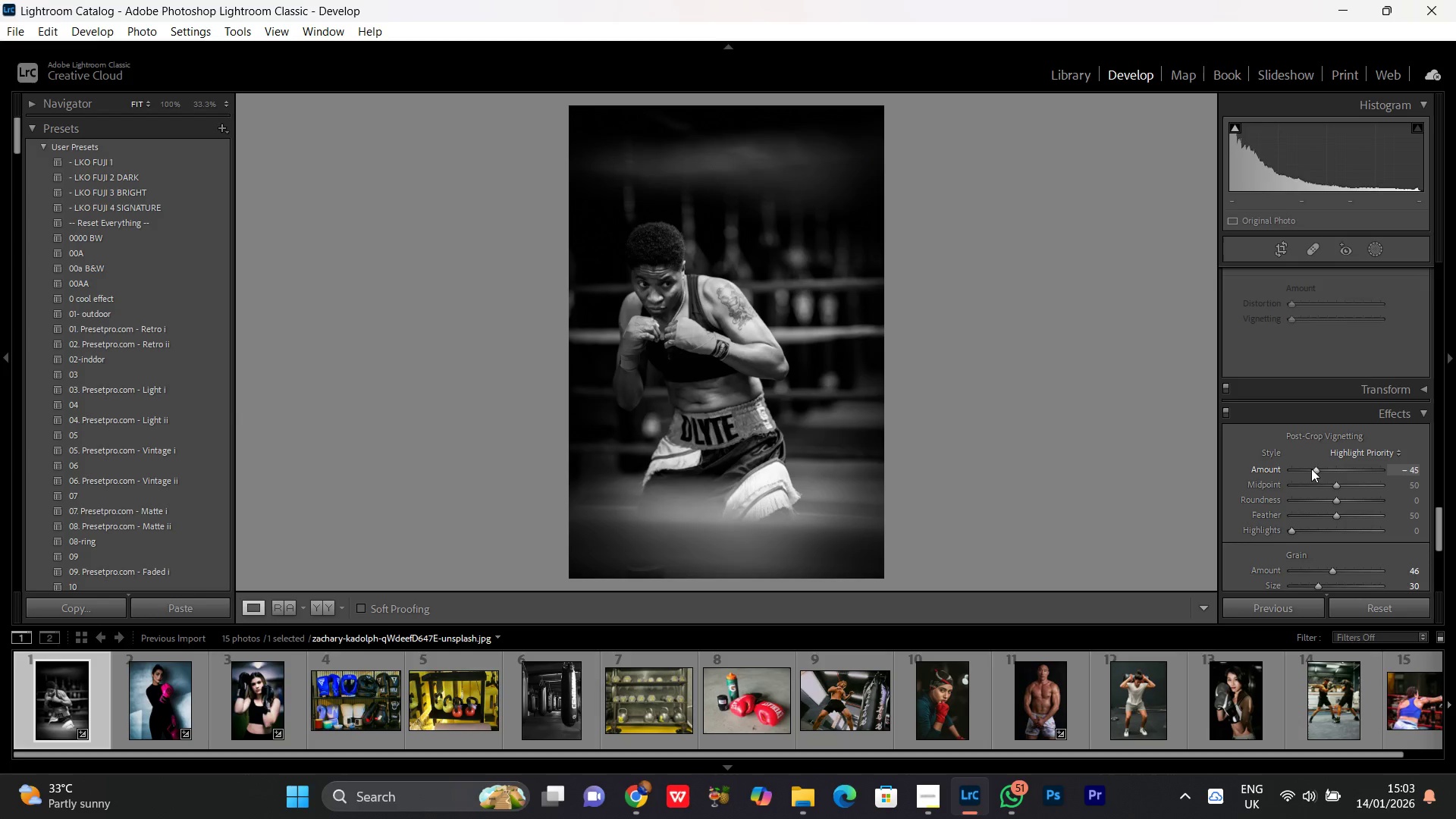 
scroll: coordinate [1311, 469], scroll_direction: up, amount: 1.0
 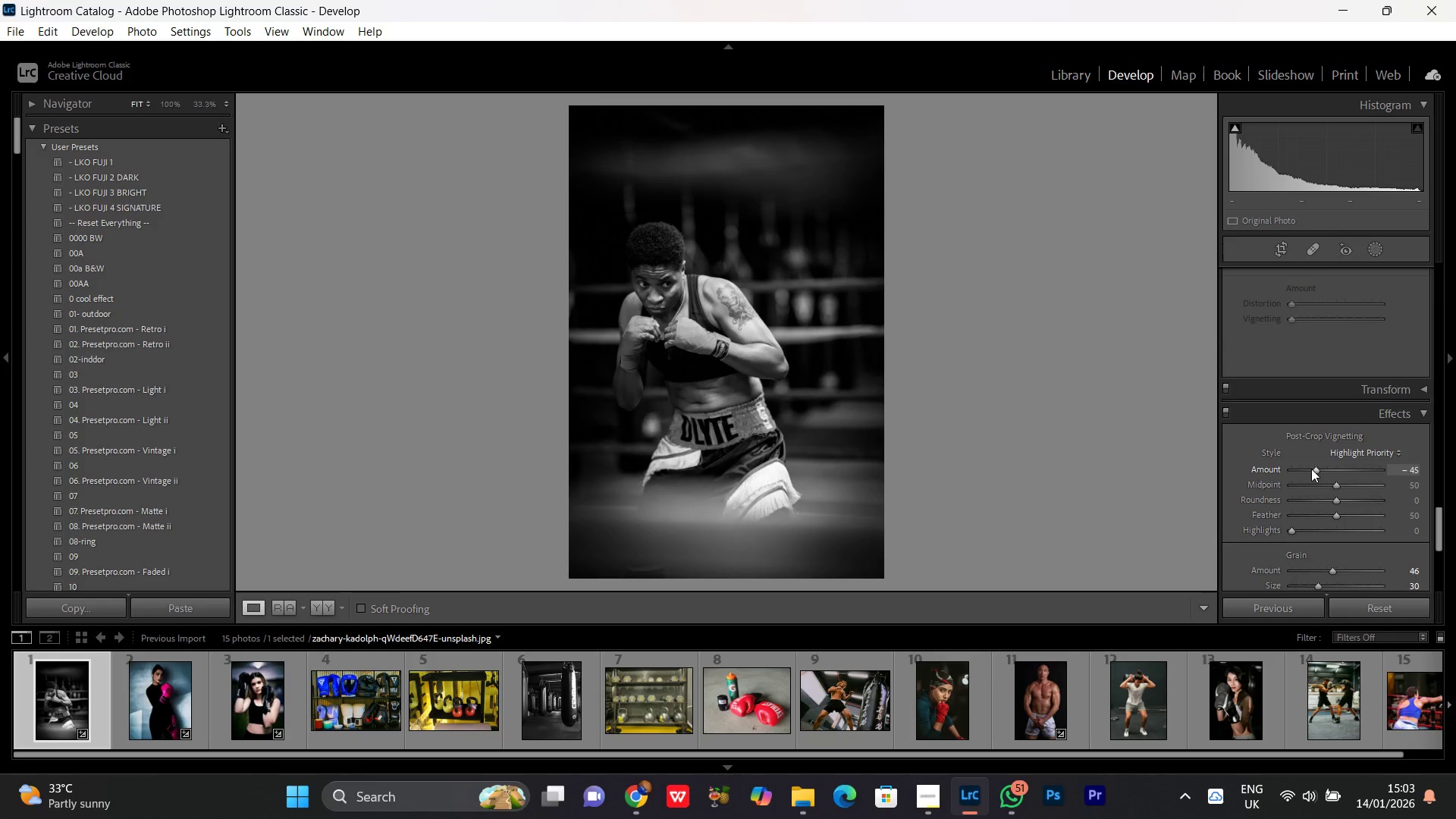 
scroll: coordinate [1311, 469], scroll_direction: down, amount: 1.0
 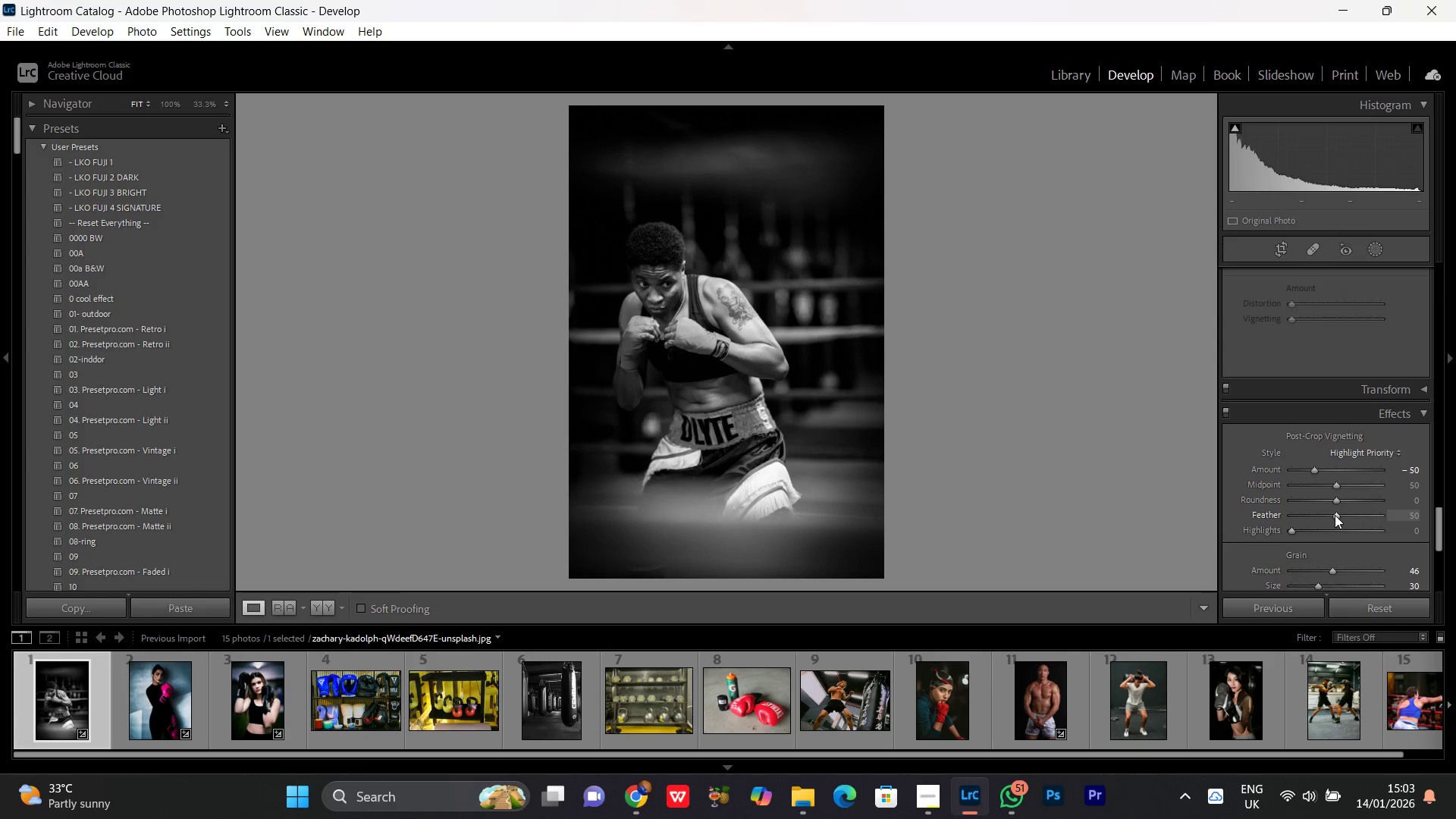 
left_click_drag(start_coordinate=[1332, 514], to_coordinate=[1350, 513])
 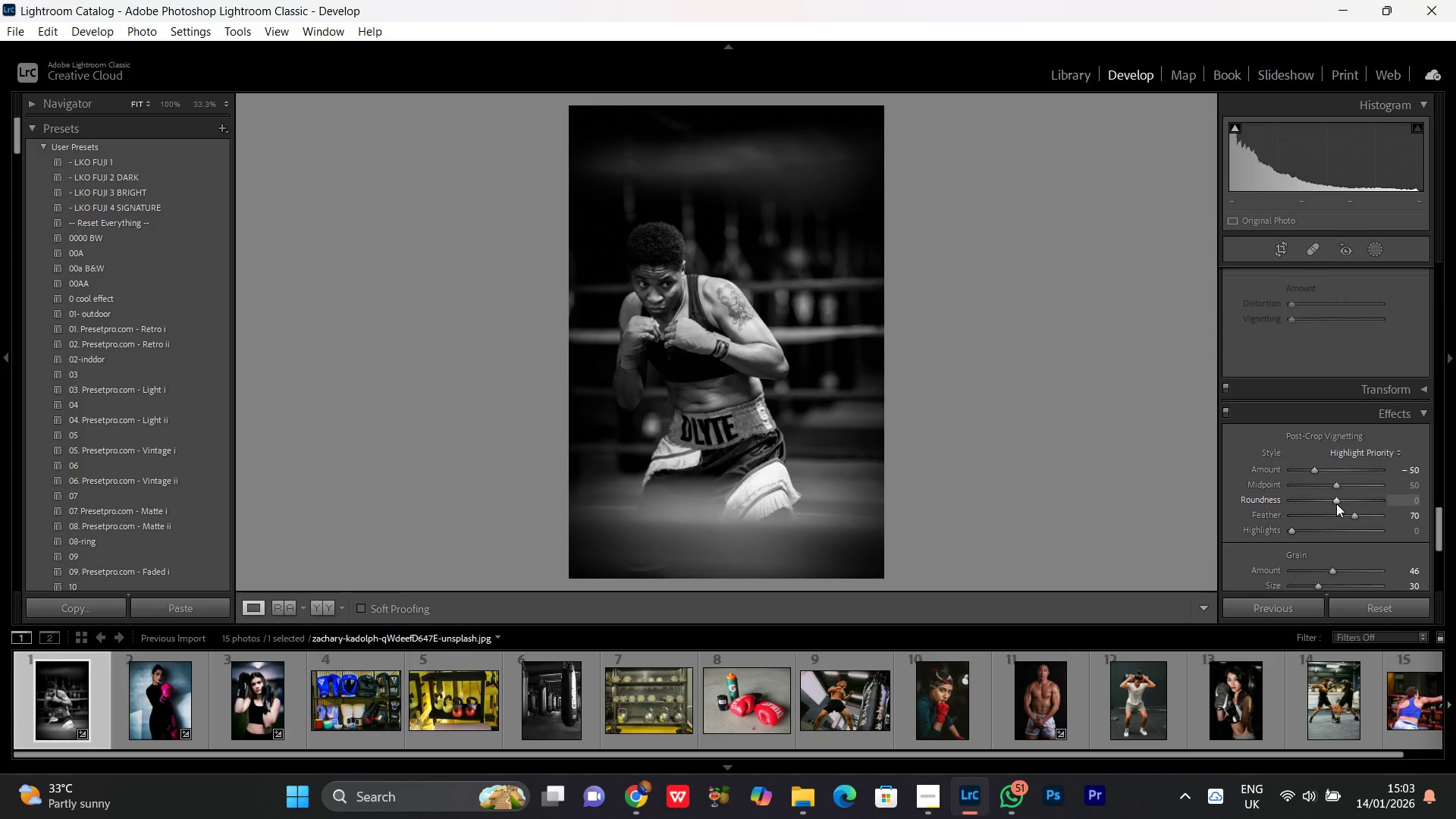 
left_click_drag(start_coordinate=[1336, 504], to_coordinate=[1348, 495])
 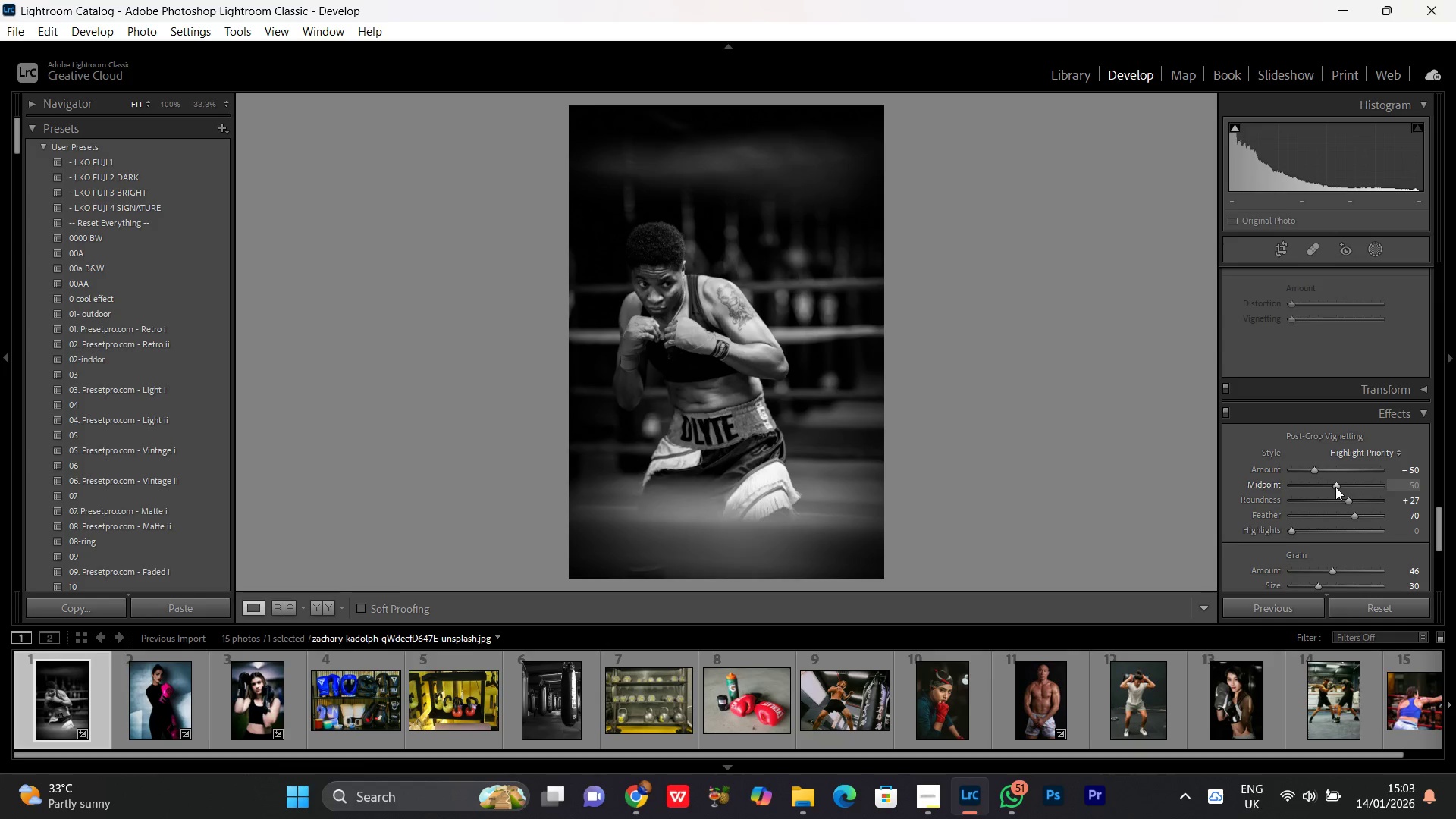 
left_click_drag(start_coordinate=[1335, 487], to_coordinate=[1322, 490])
 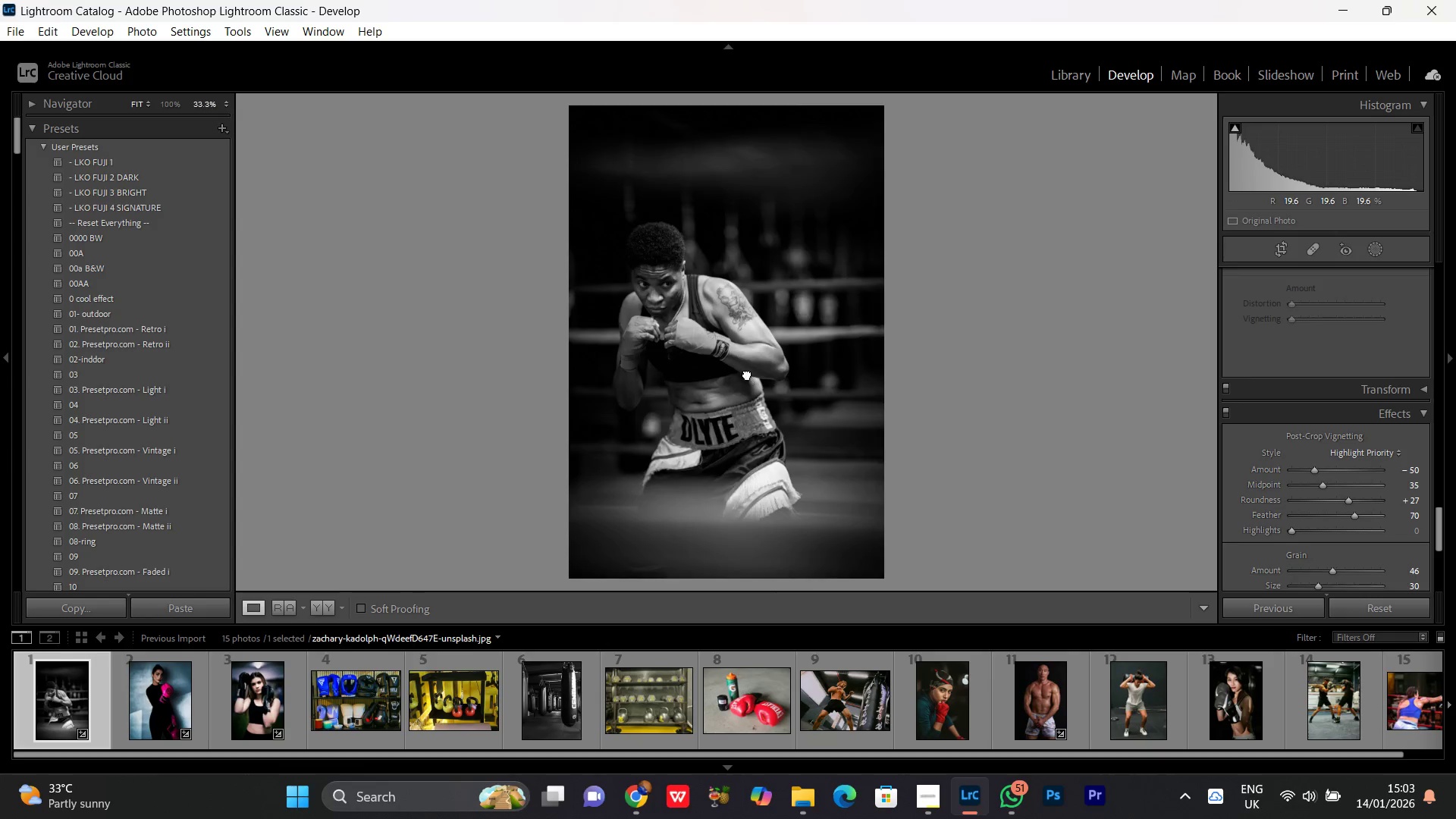 
double_click([747, 372])
 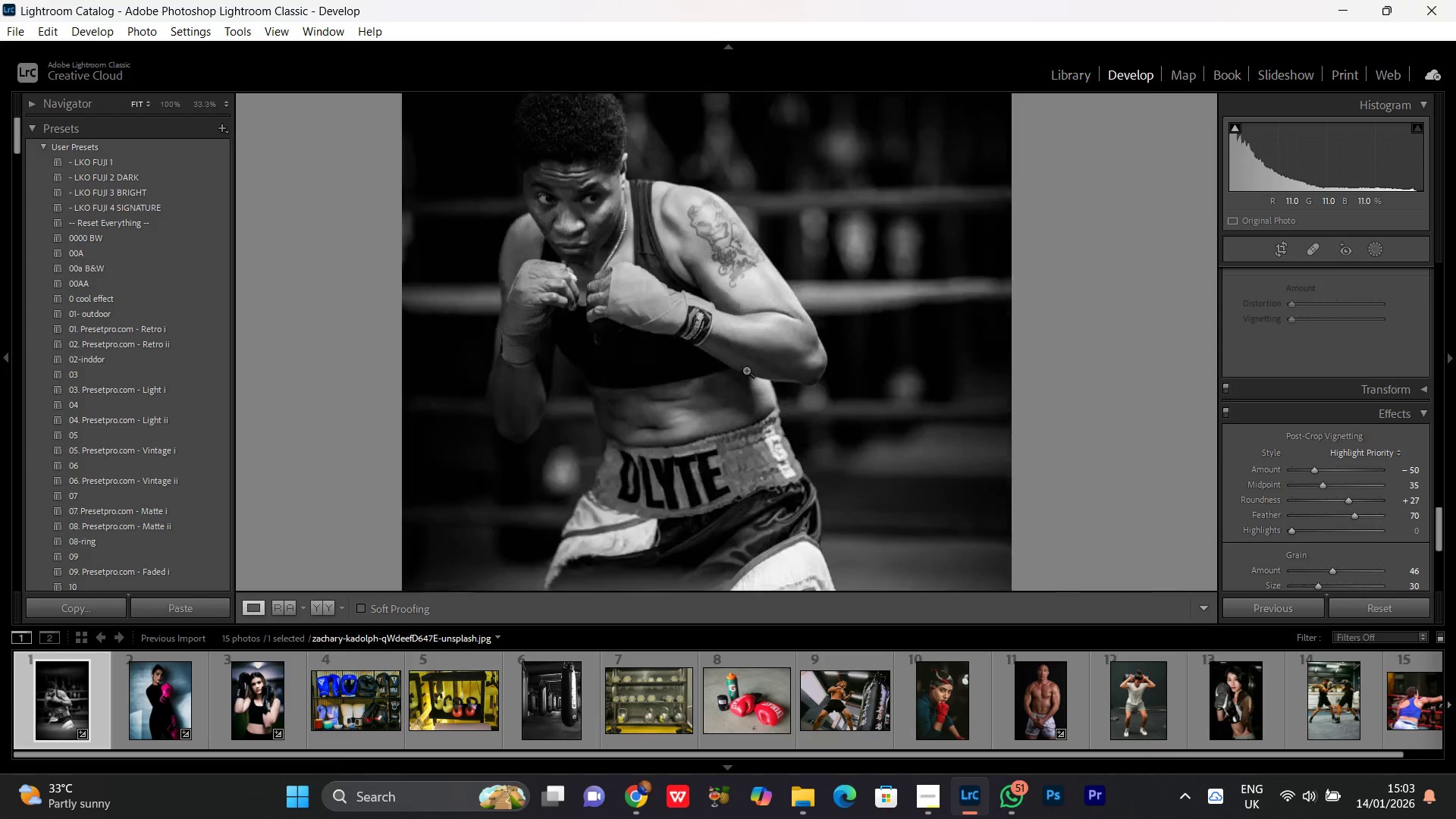 
triple_click([746, 370])
 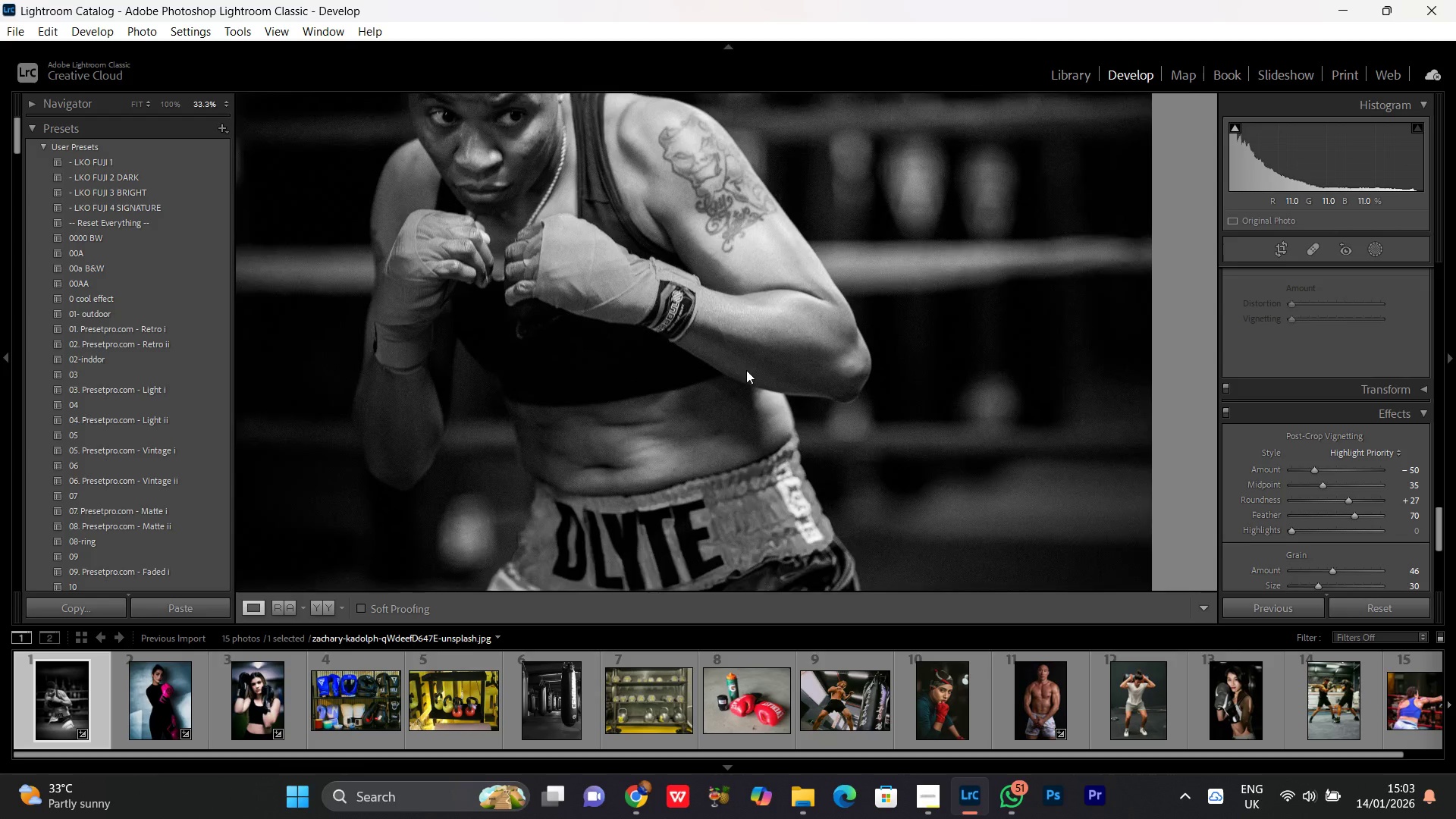 
triple_click([746, 370])
 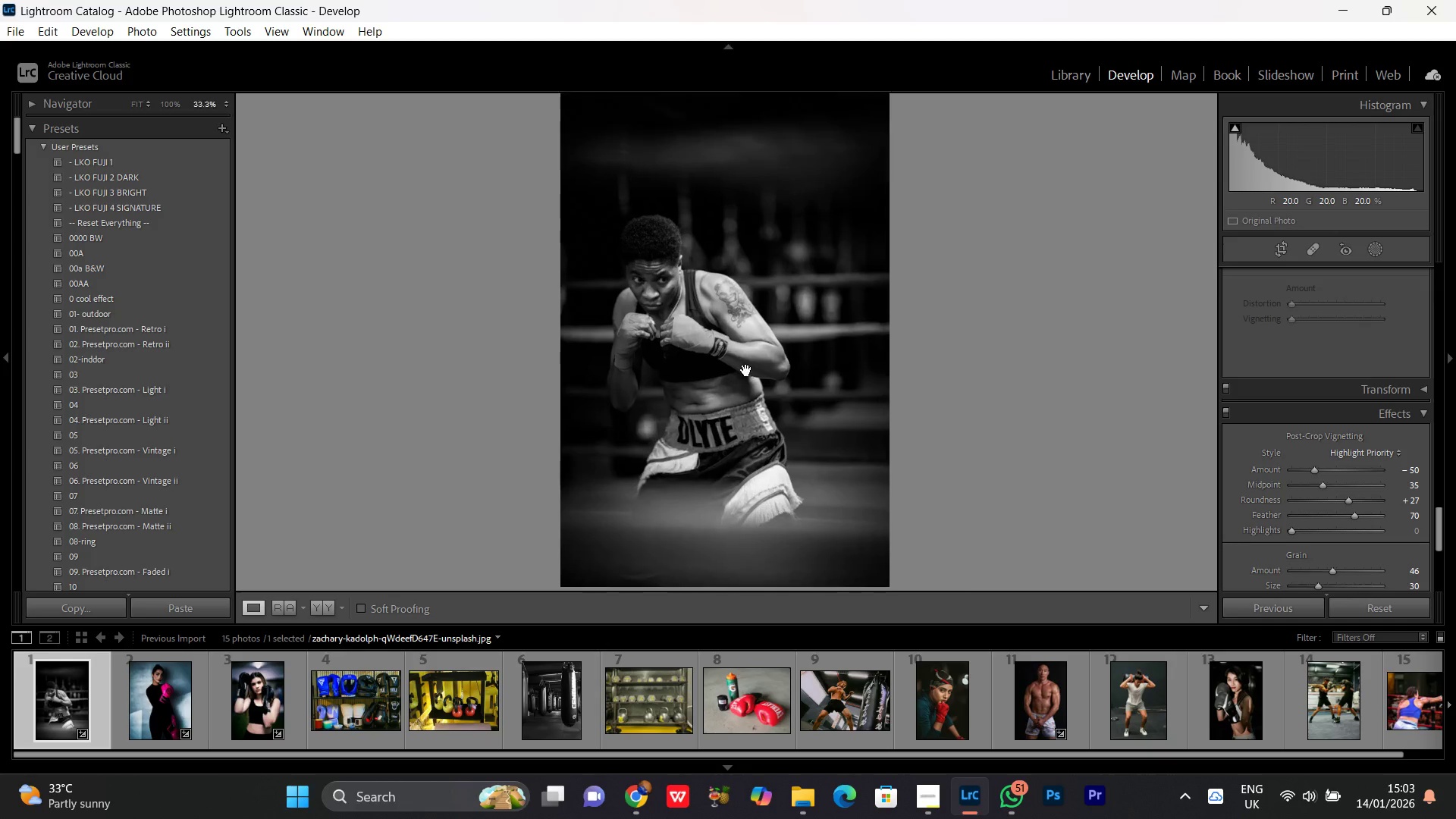 
double_click([746, 370])
 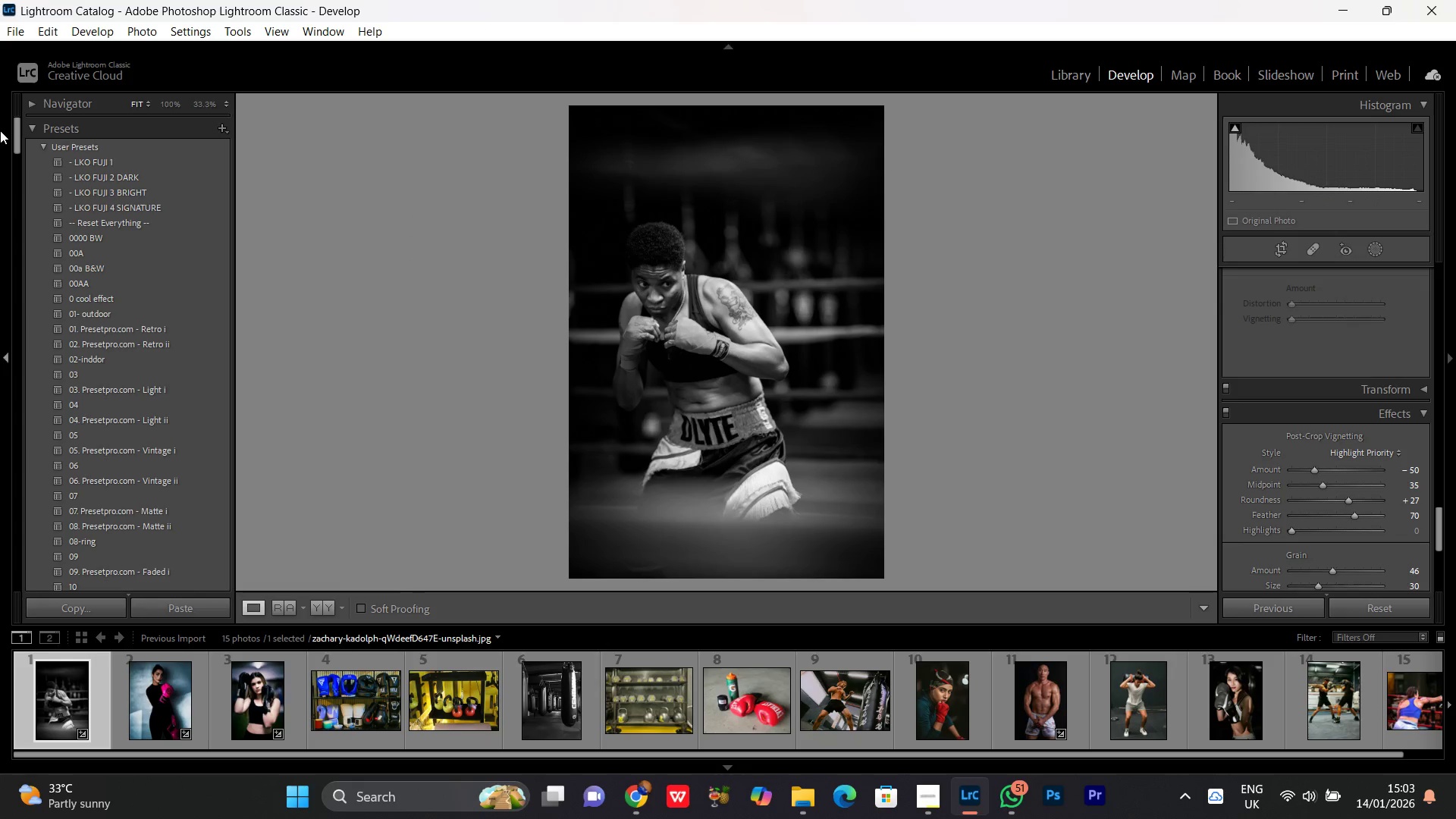 
left_click([98, 30])
 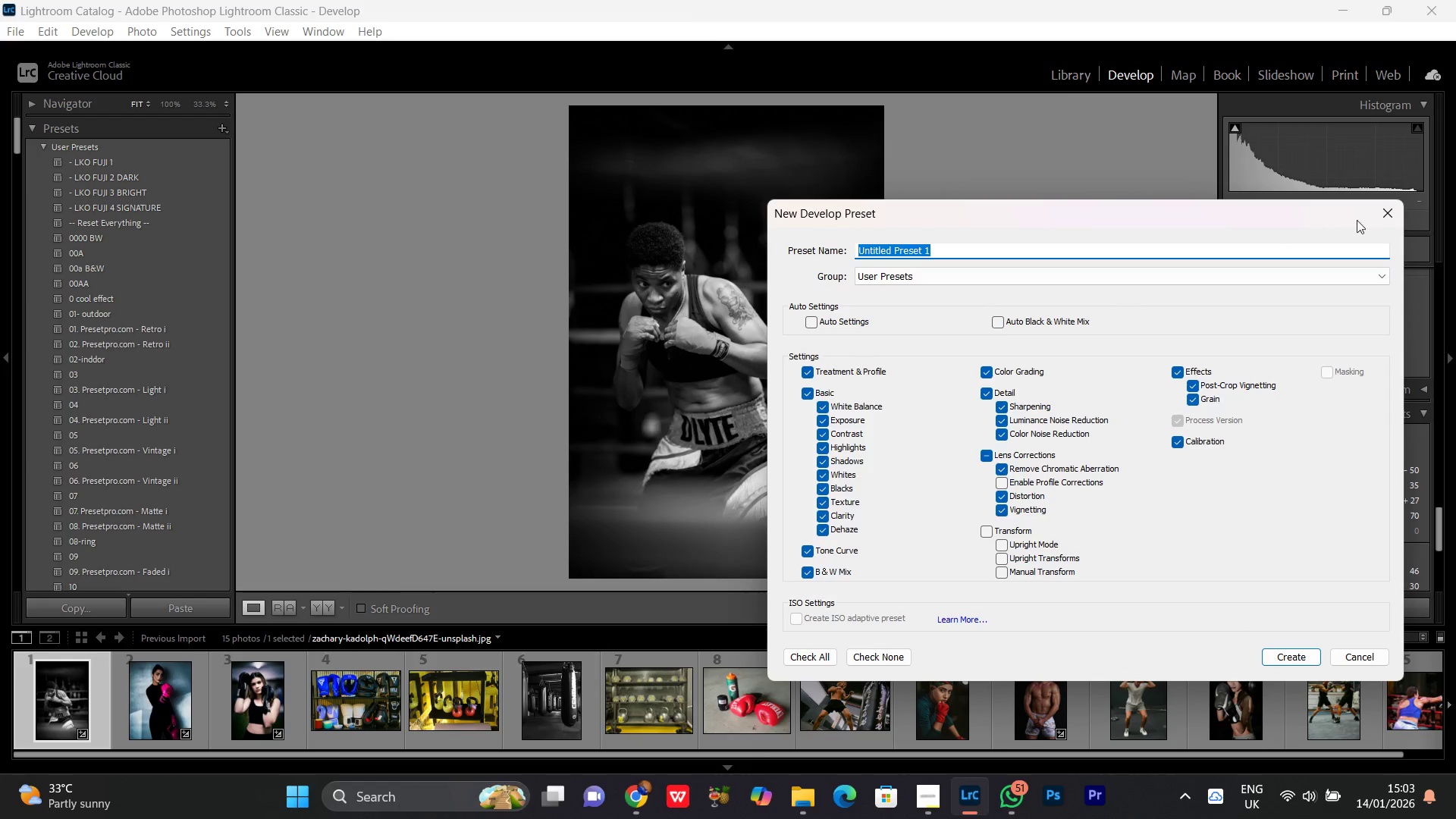 
wait(6.67)
 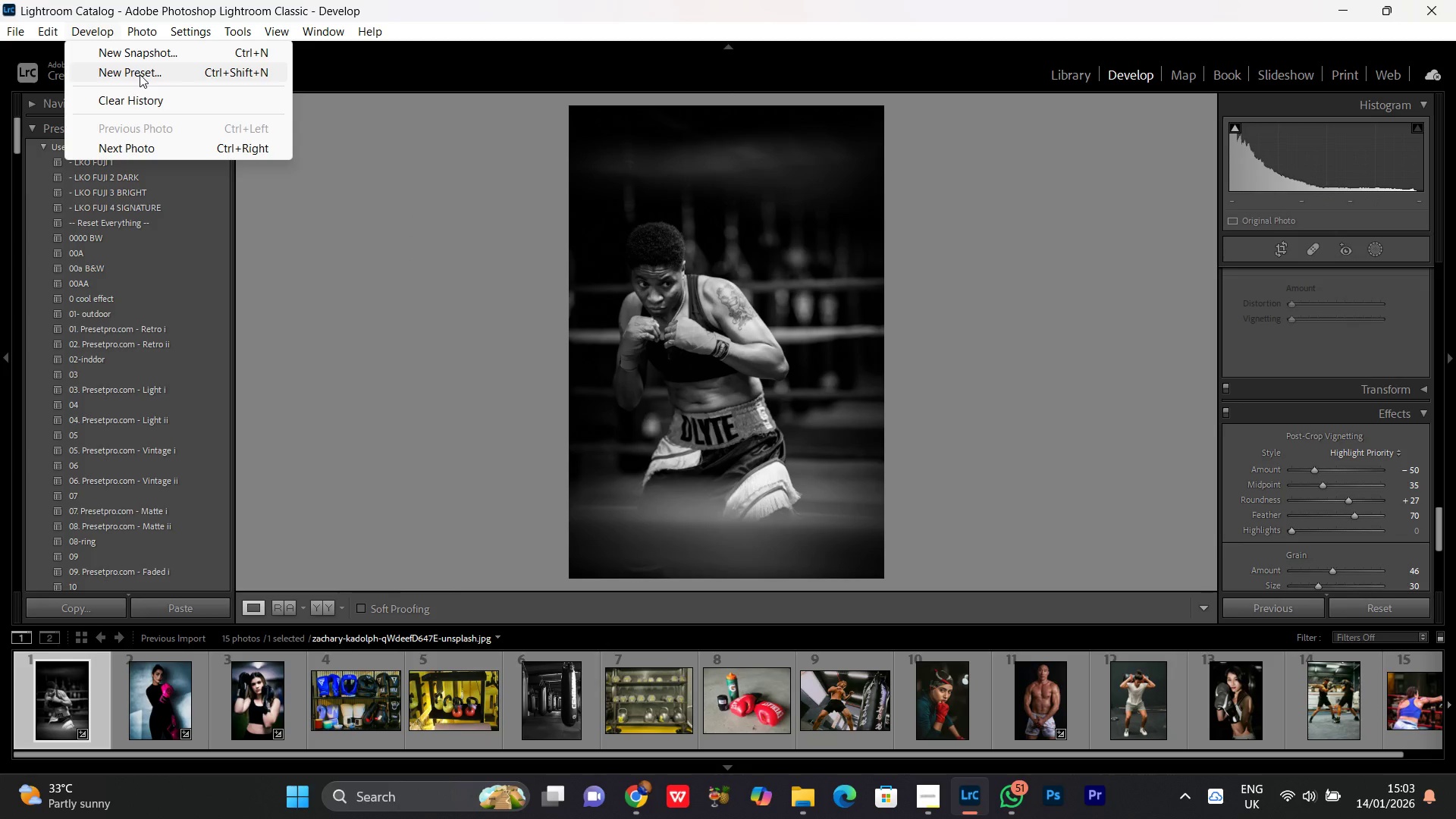 
left_click([899, 277])
 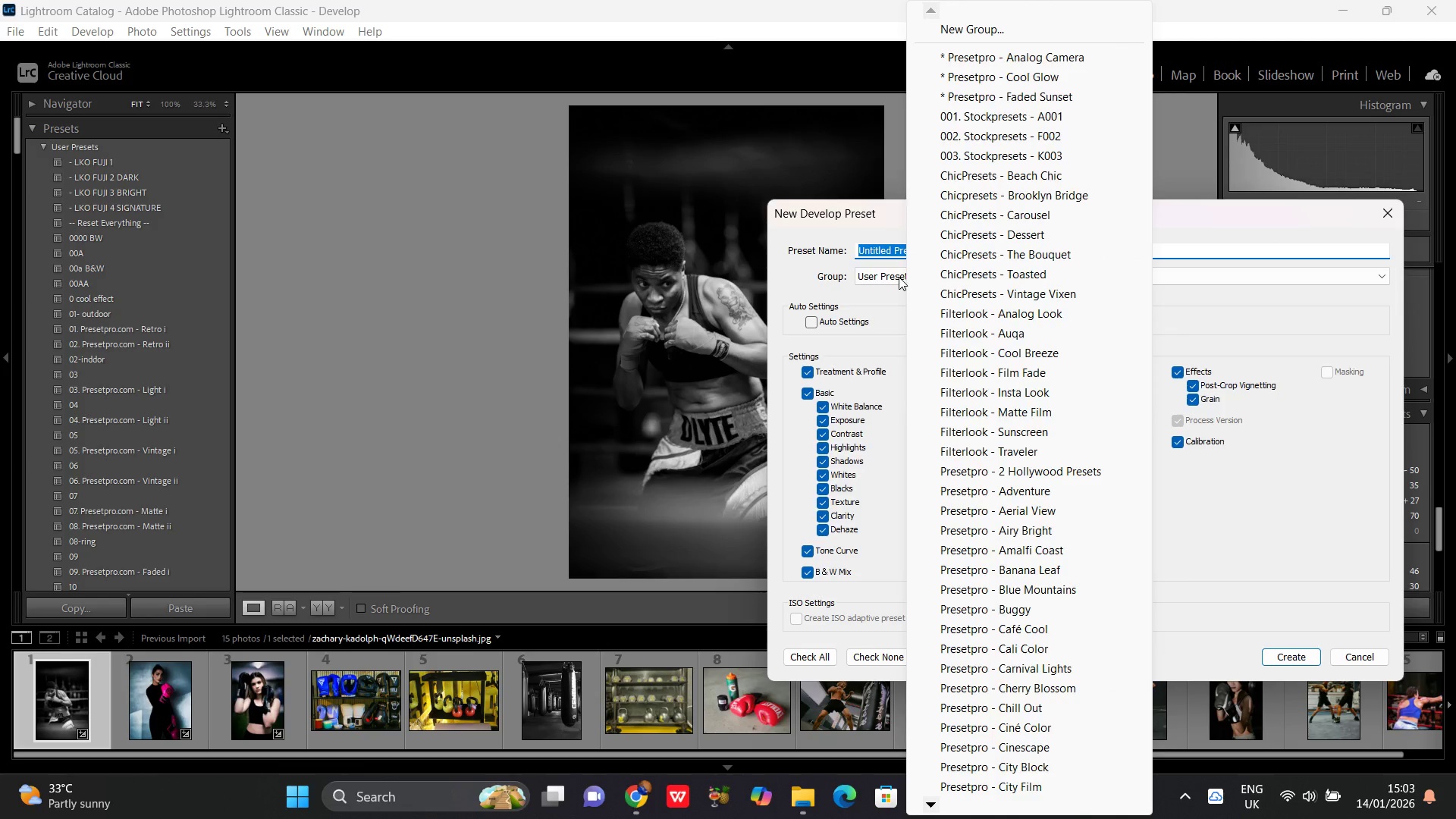 
left_click([899, 277])
 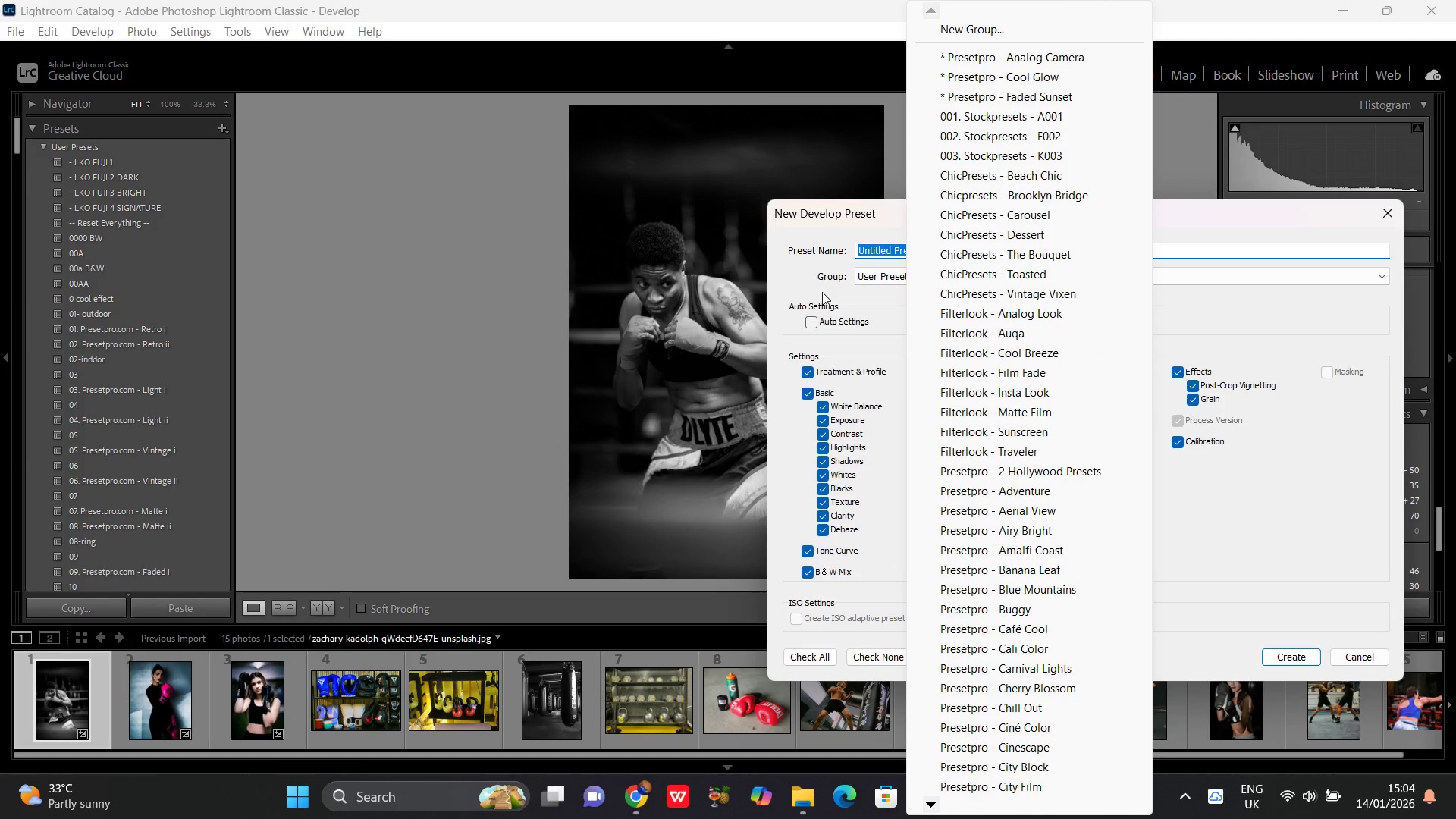 
left_click([975, 27])
 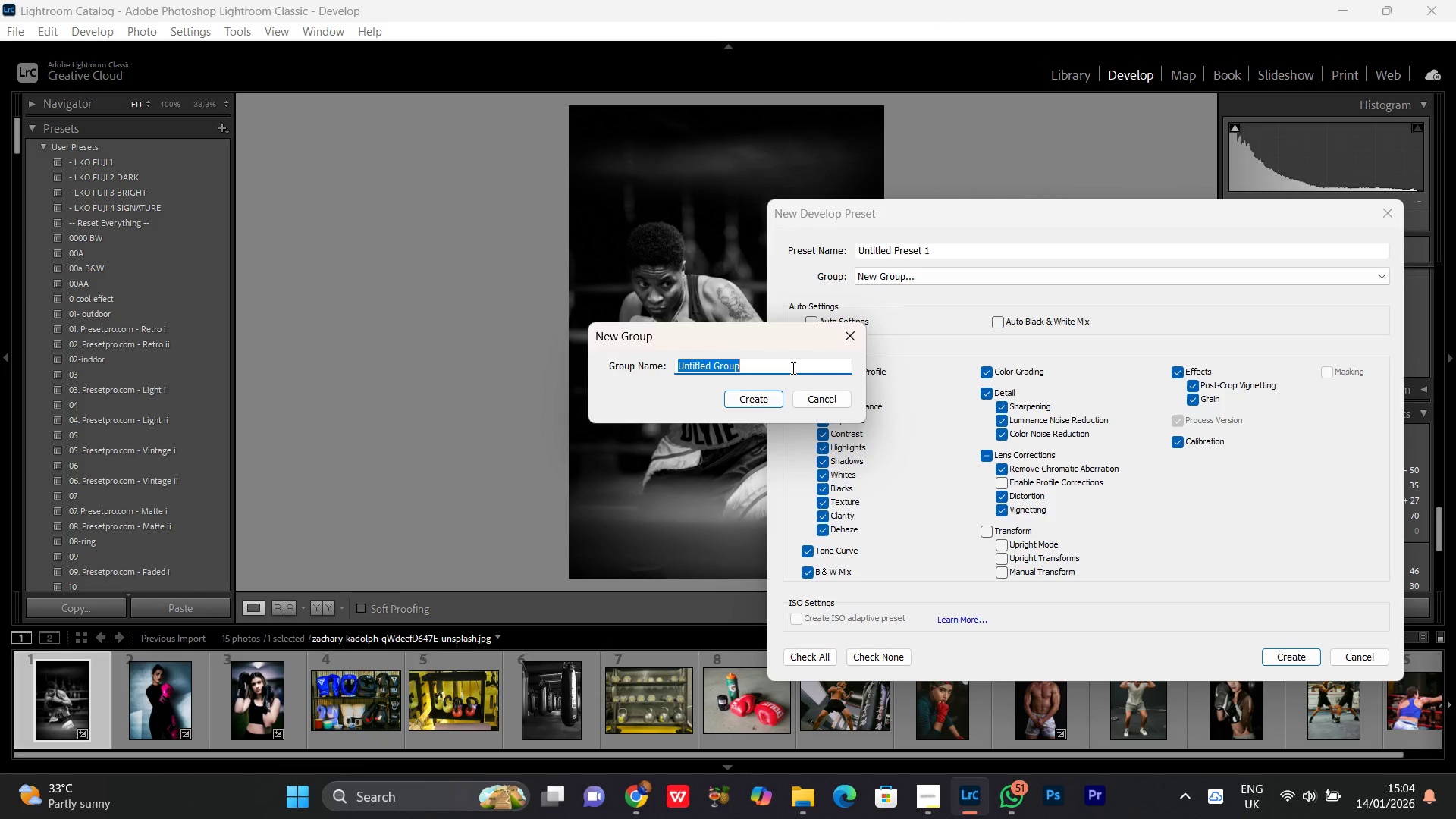 
type(NO)
 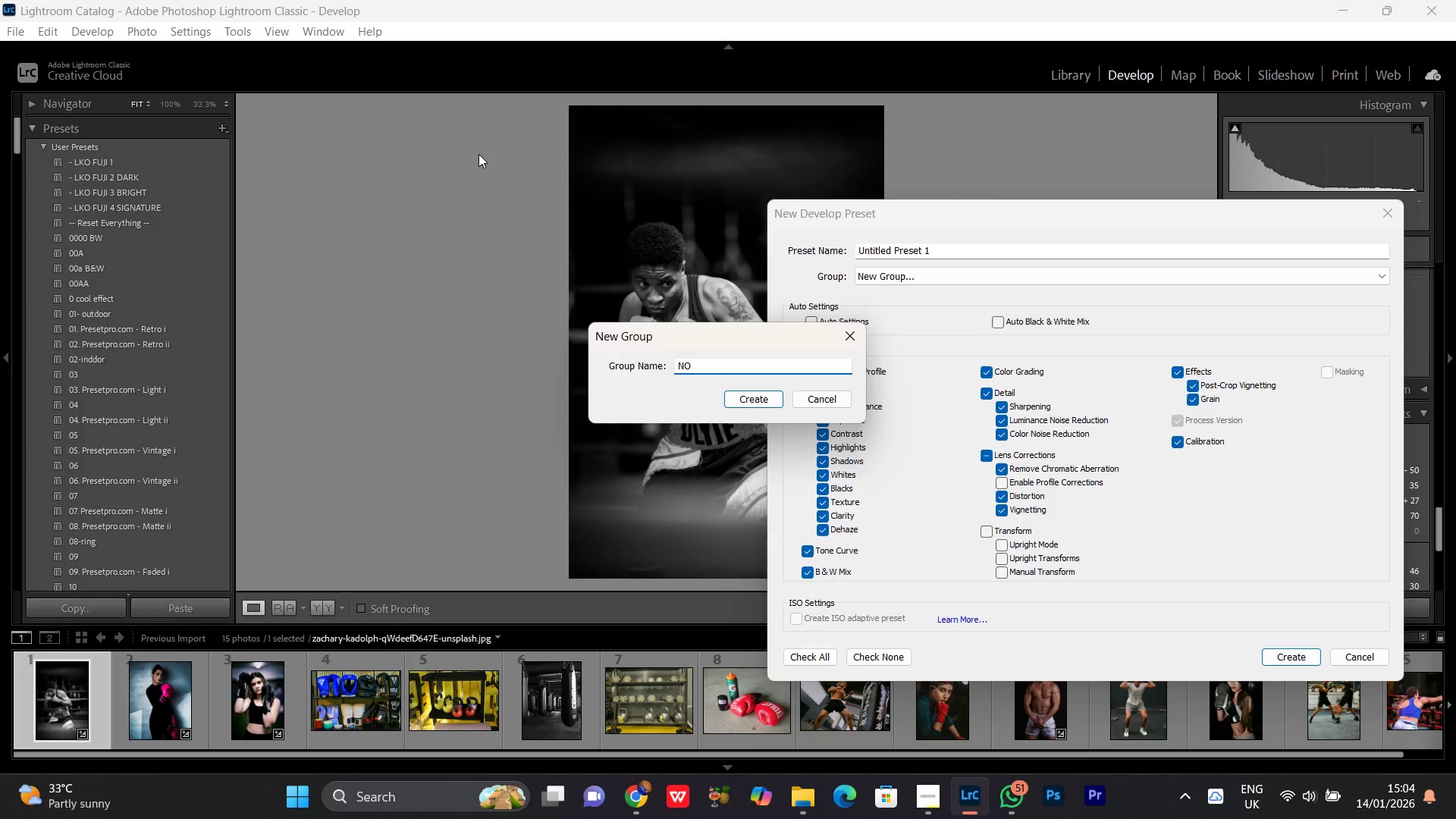 
key(Backspace)
 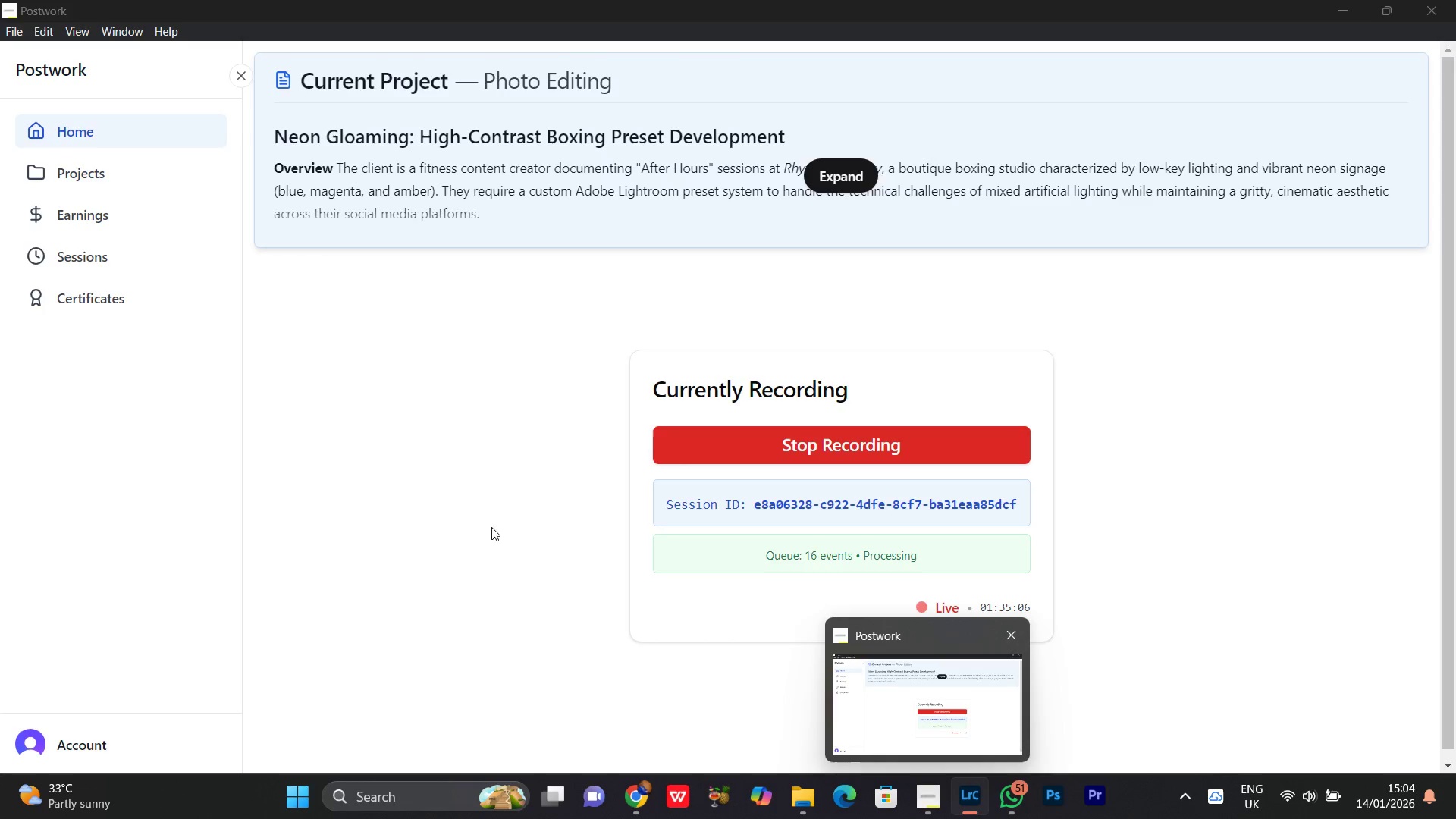 
type(EON PROJ)
 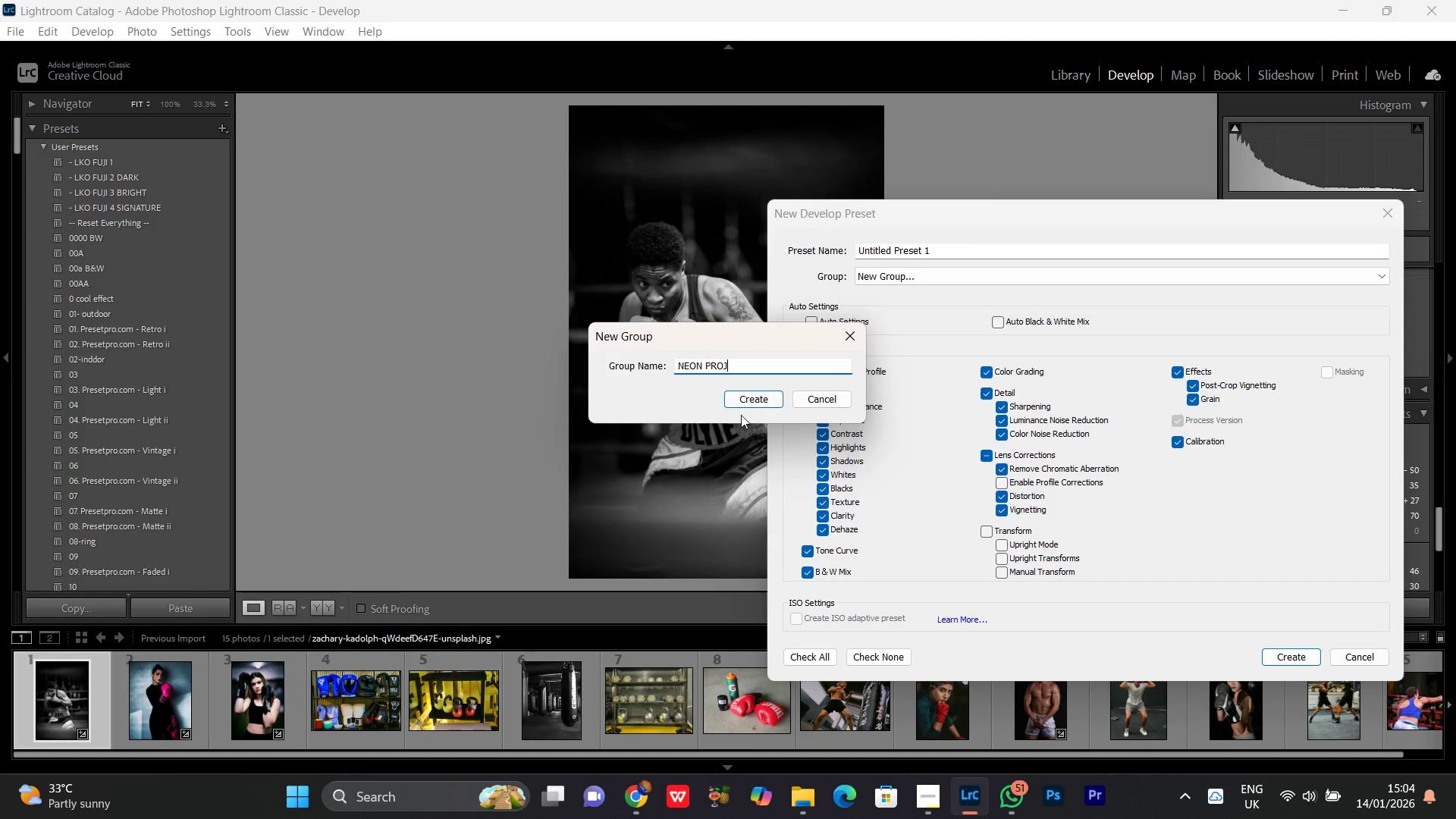 
left_click([739, 402])
 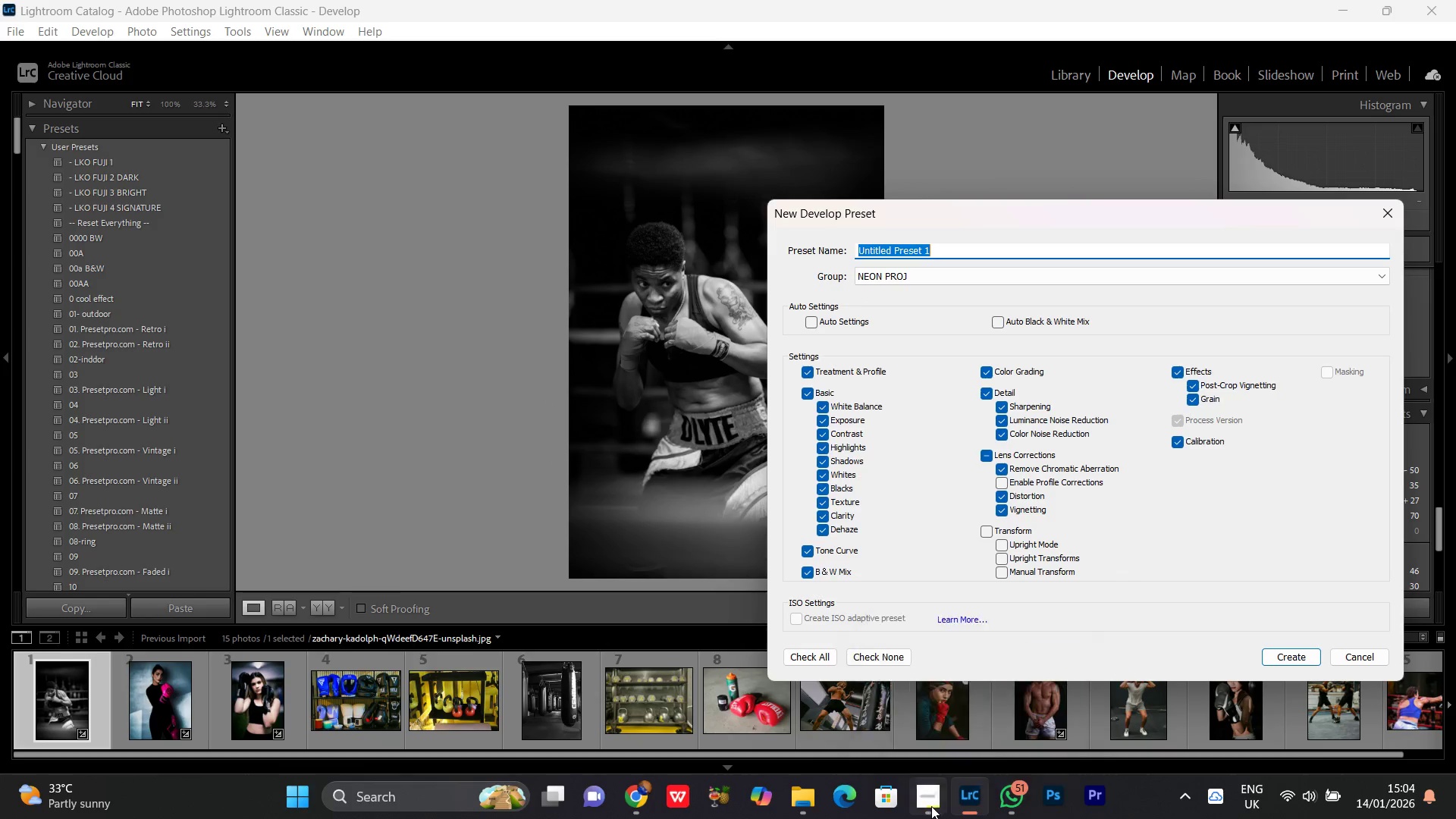 
left_click([930, 711])